 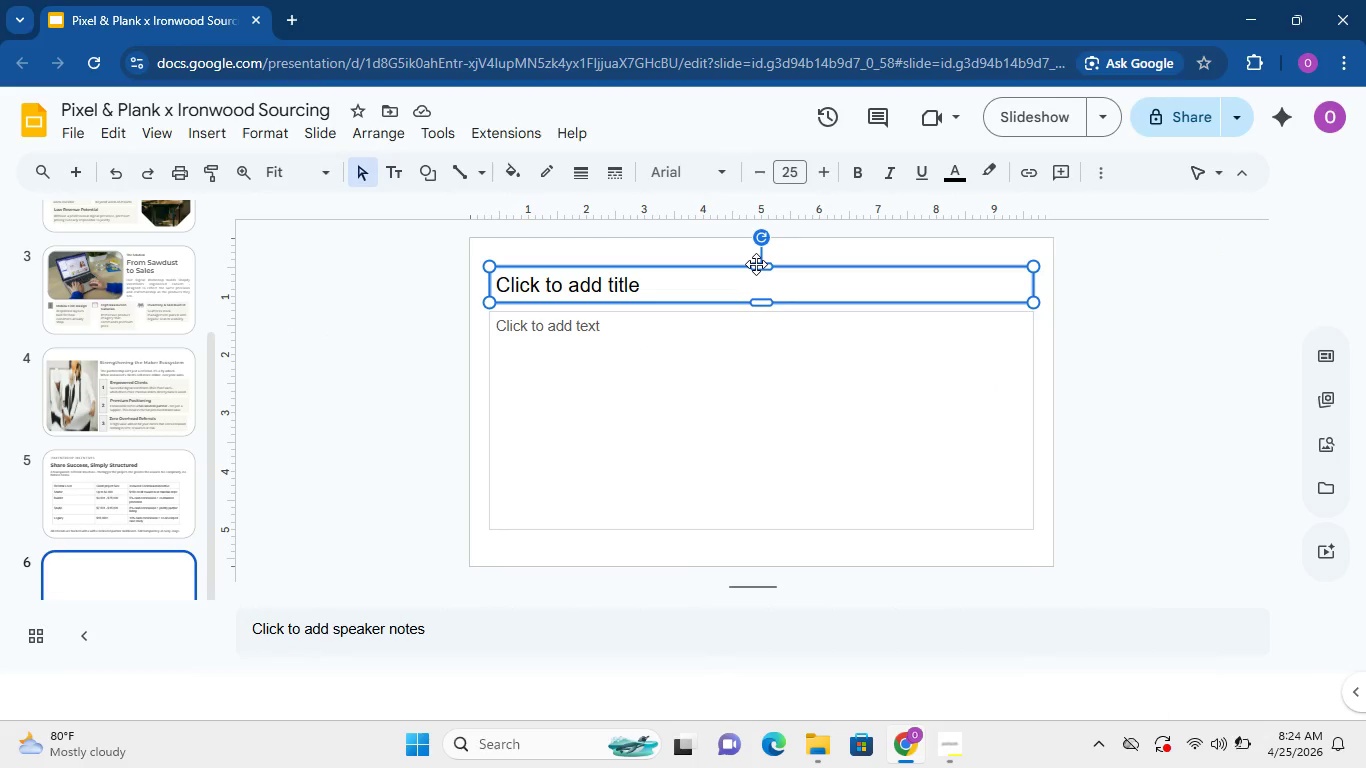 
key(Delete)
 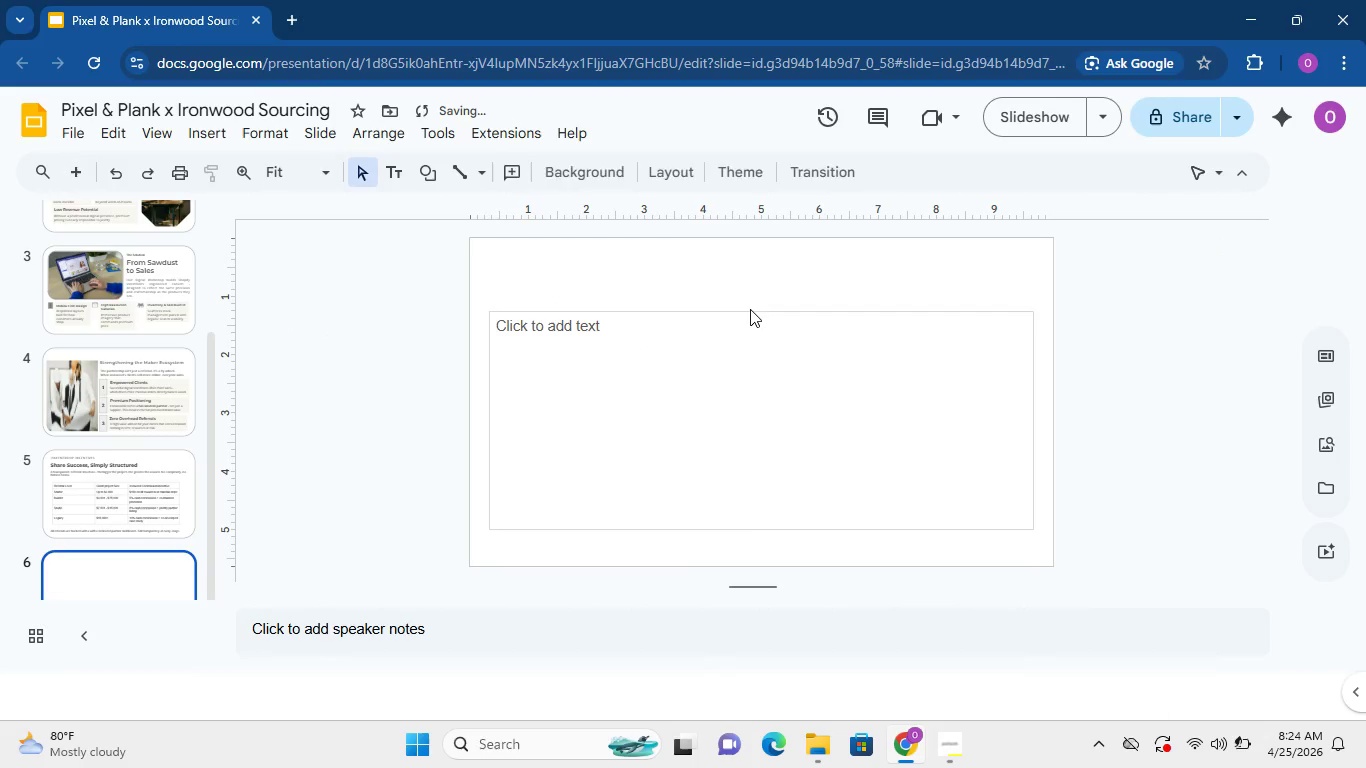 
double_click([750, 309])
 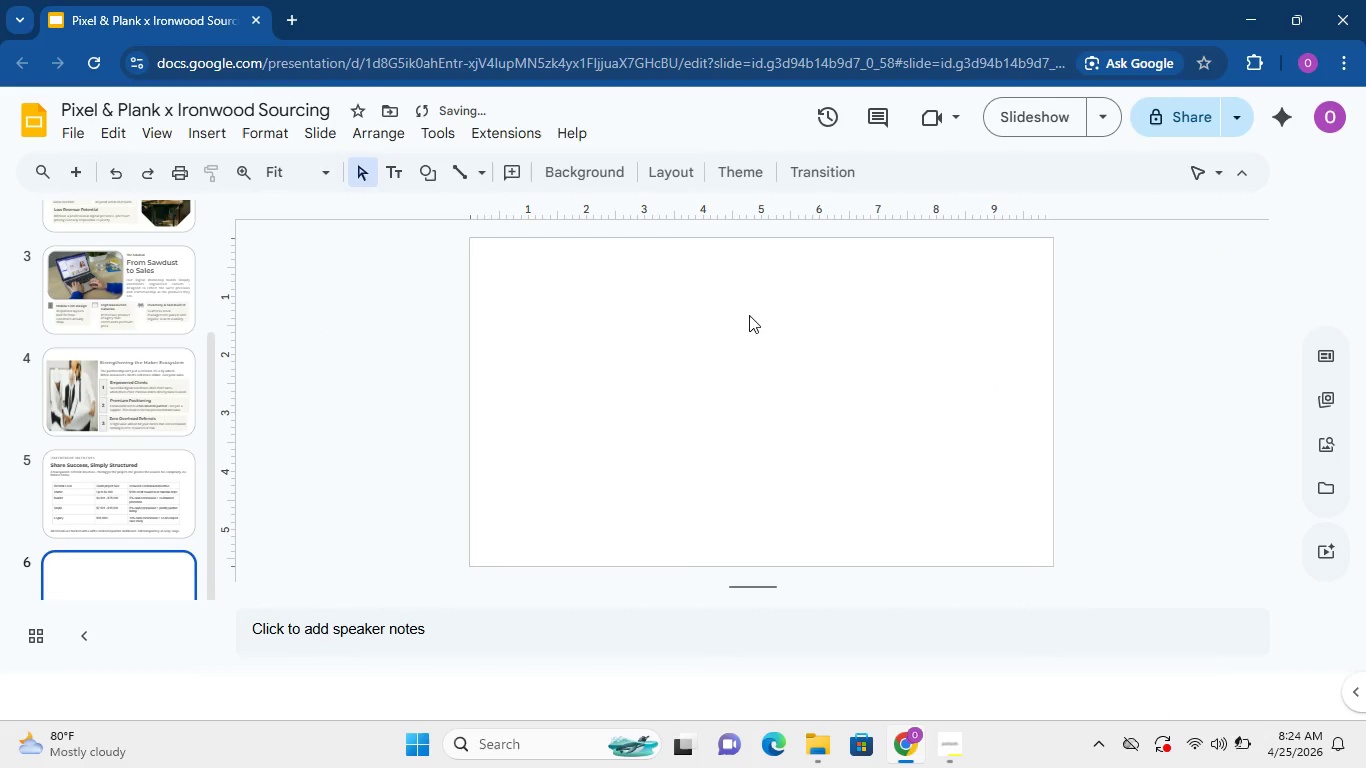 
key(Delete)
 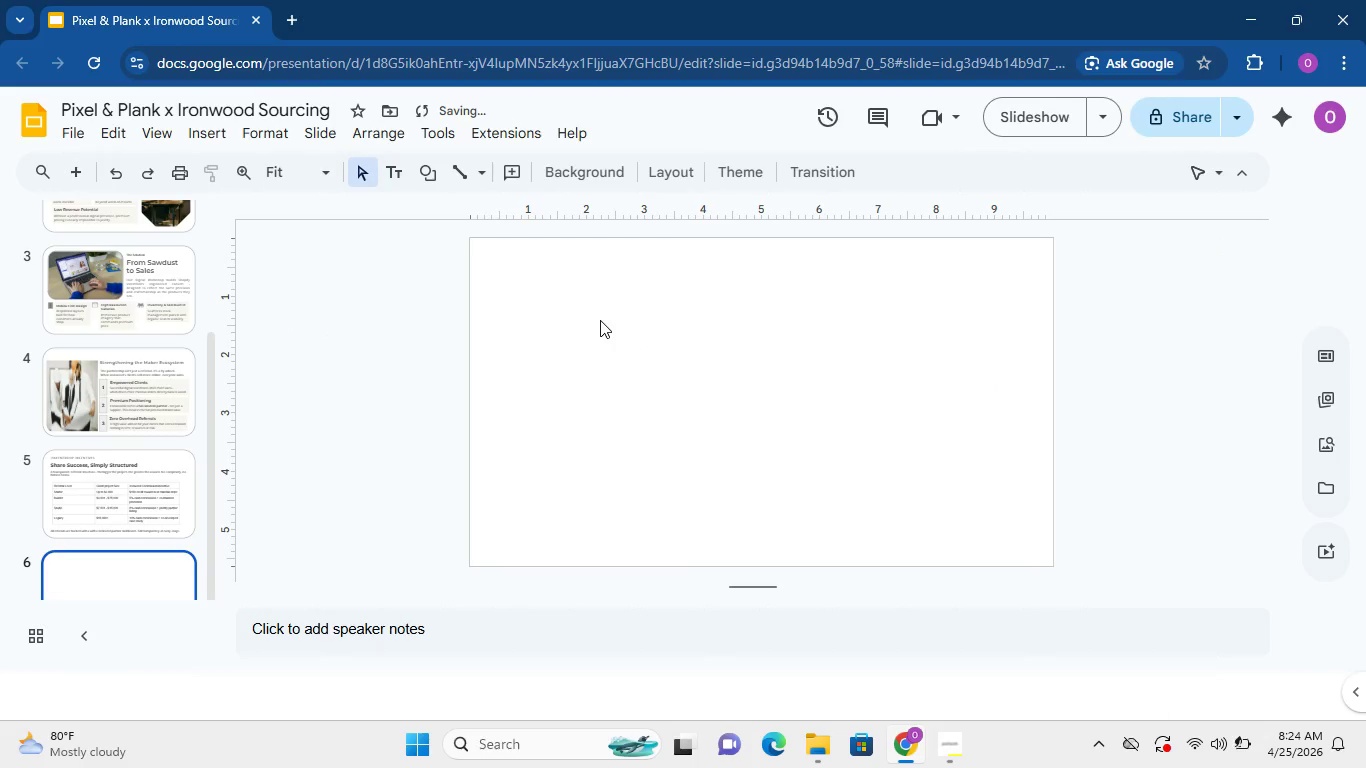 
left_click([600, 320])
 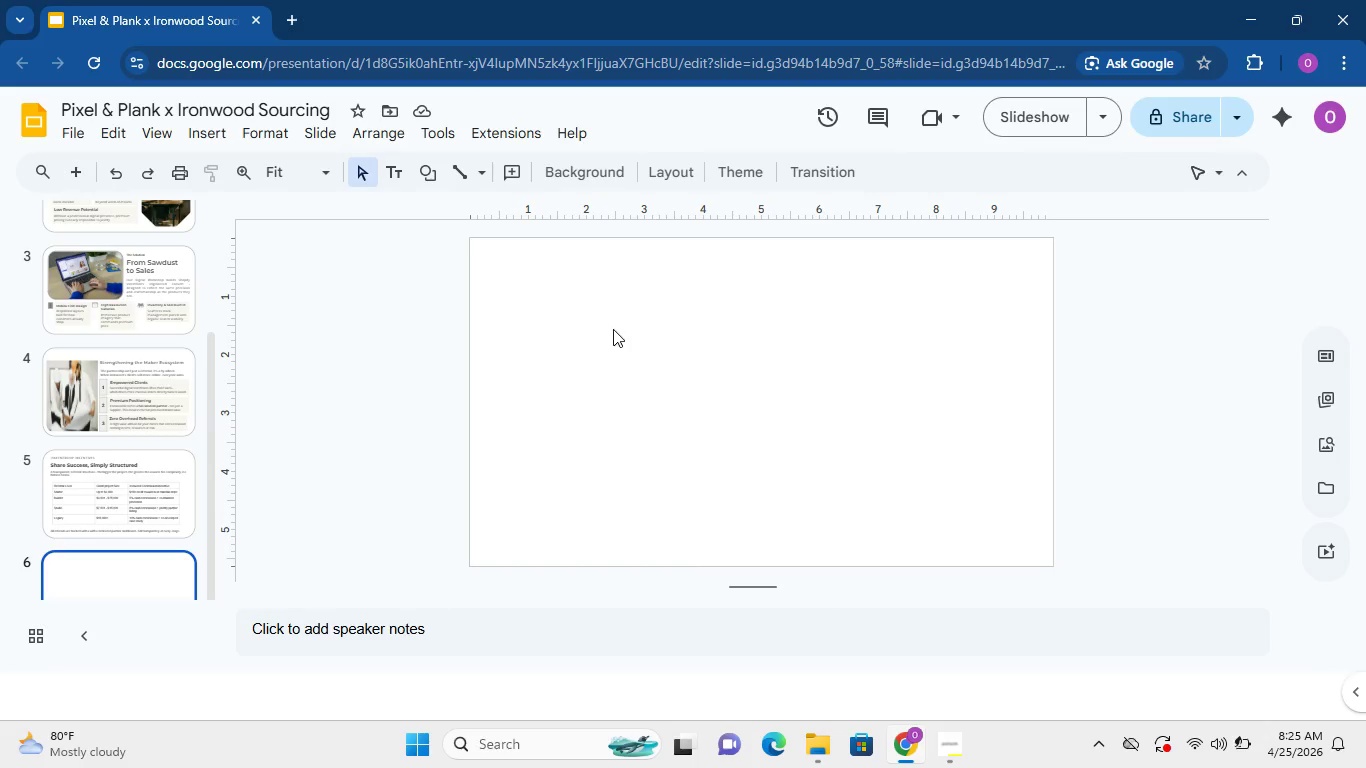 
wait(45.94)
 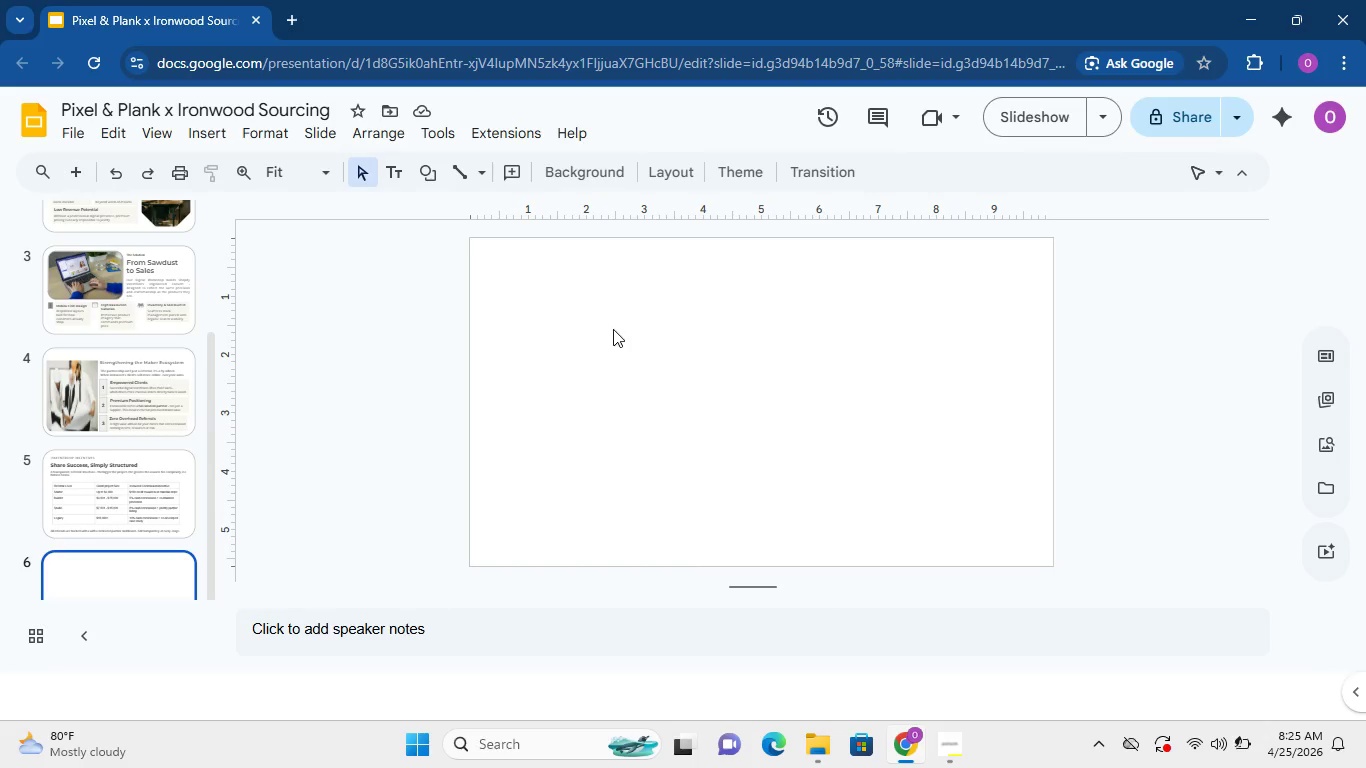 
left_click([809, 740])
 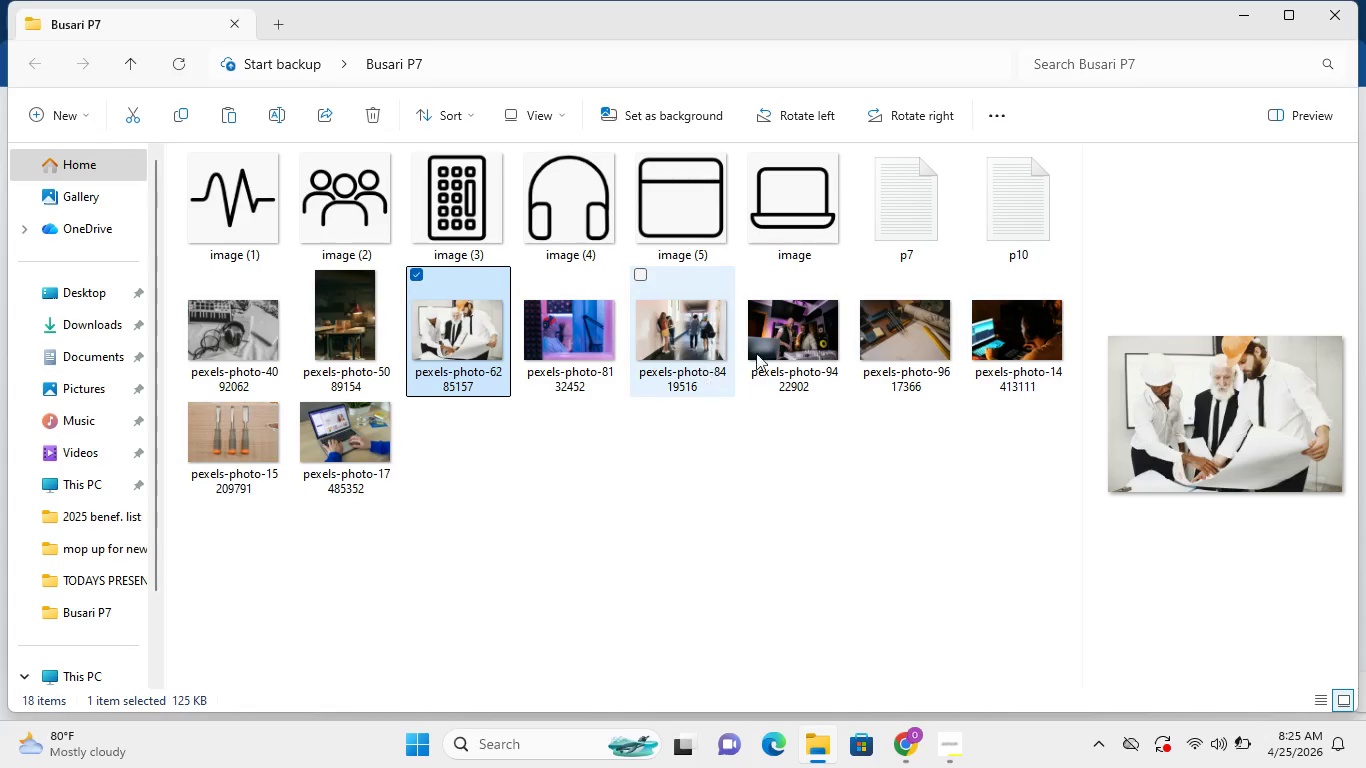 
left_click([888, 327])
 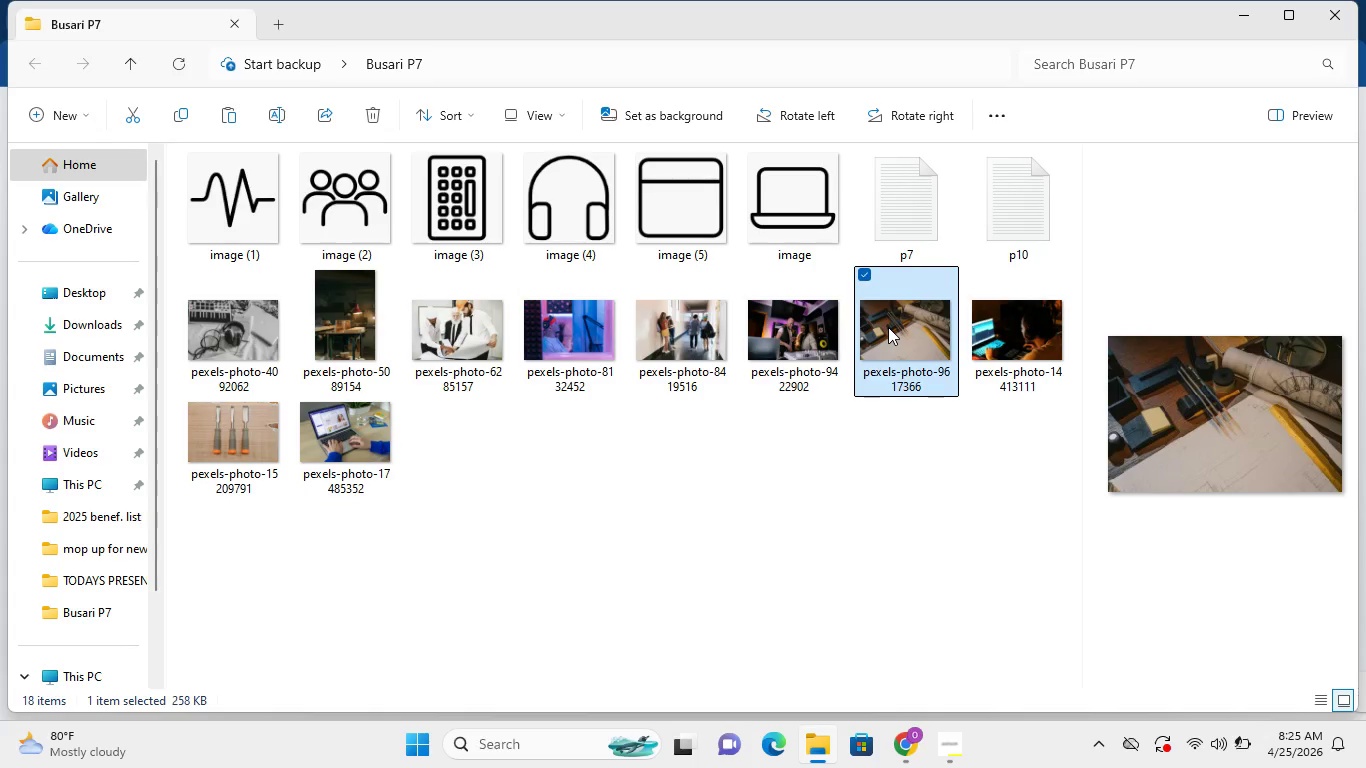 
right_click([888, 327])
 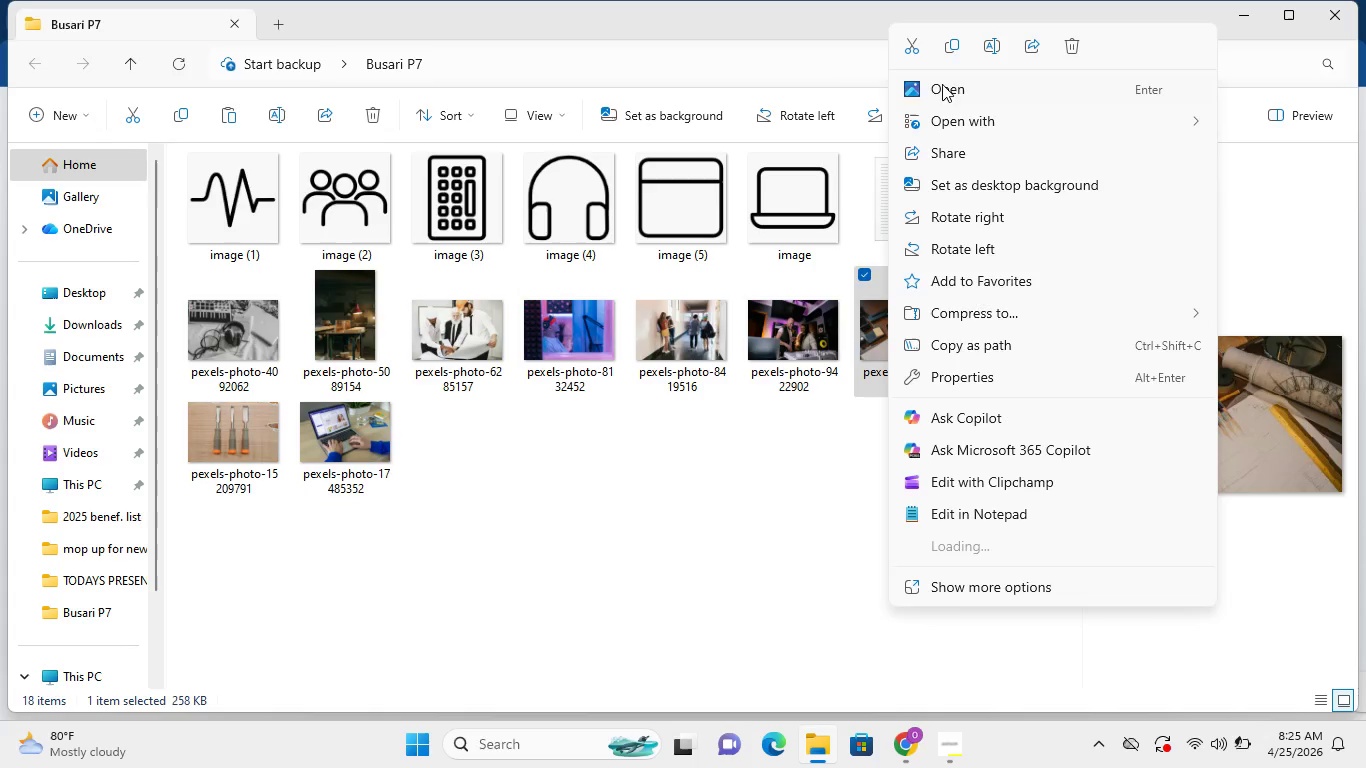 
left_click([954, 54])
 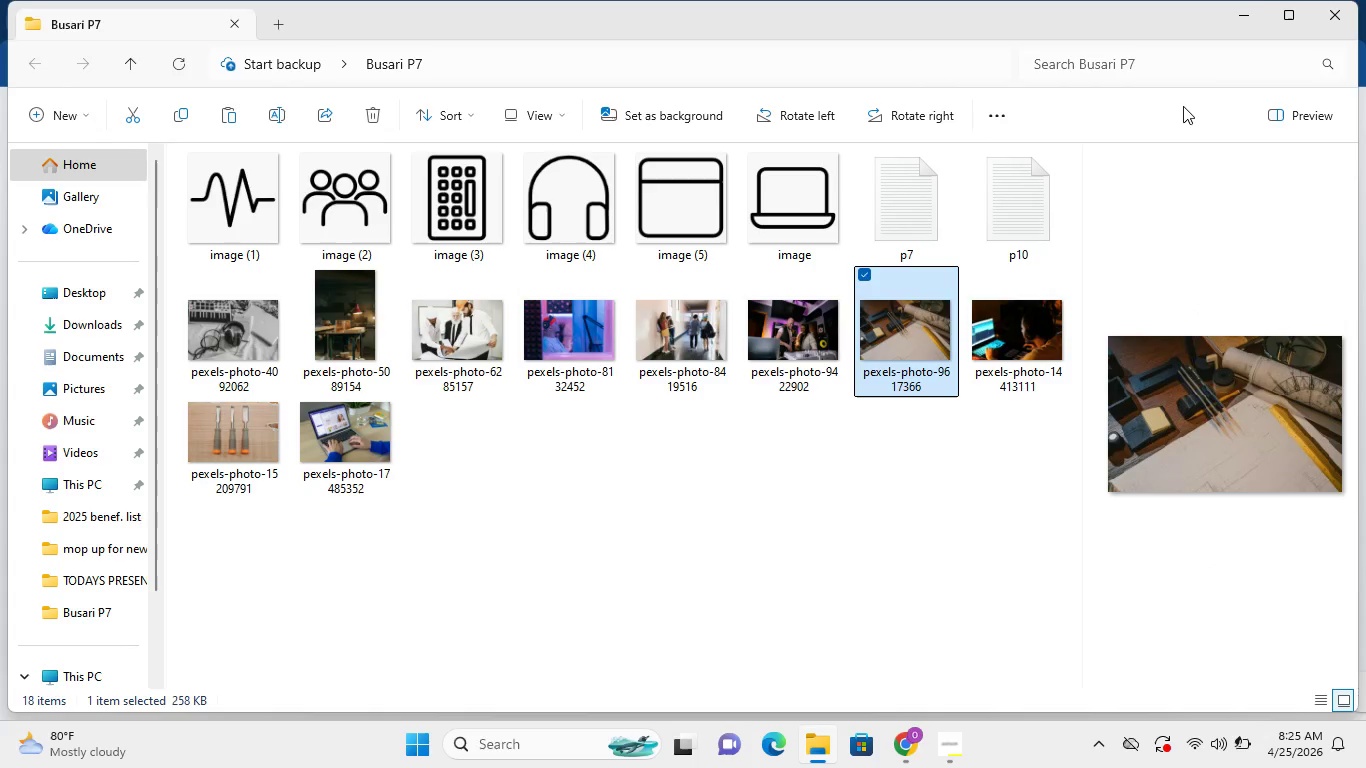 
left_click([1257, 8])
 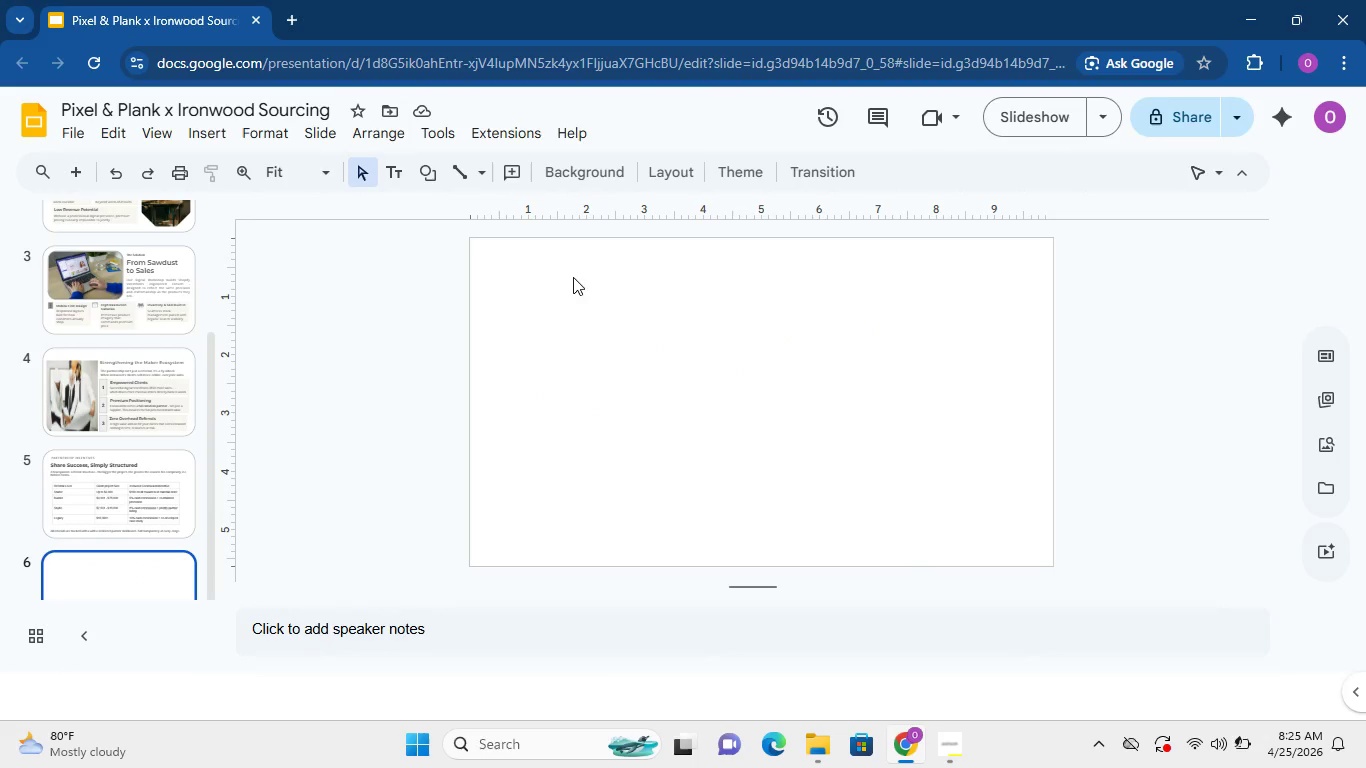 
right_click([581, 308])
 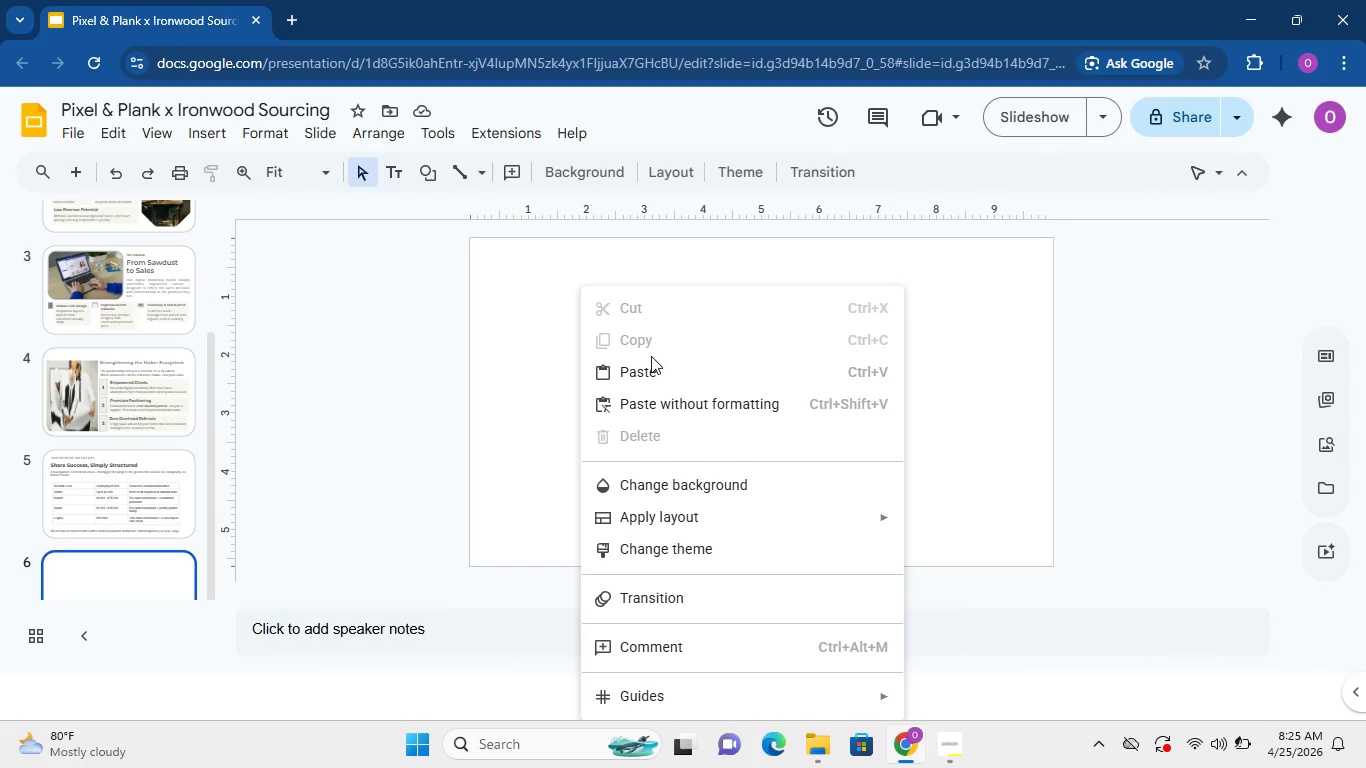 
left_click([651, 356])
 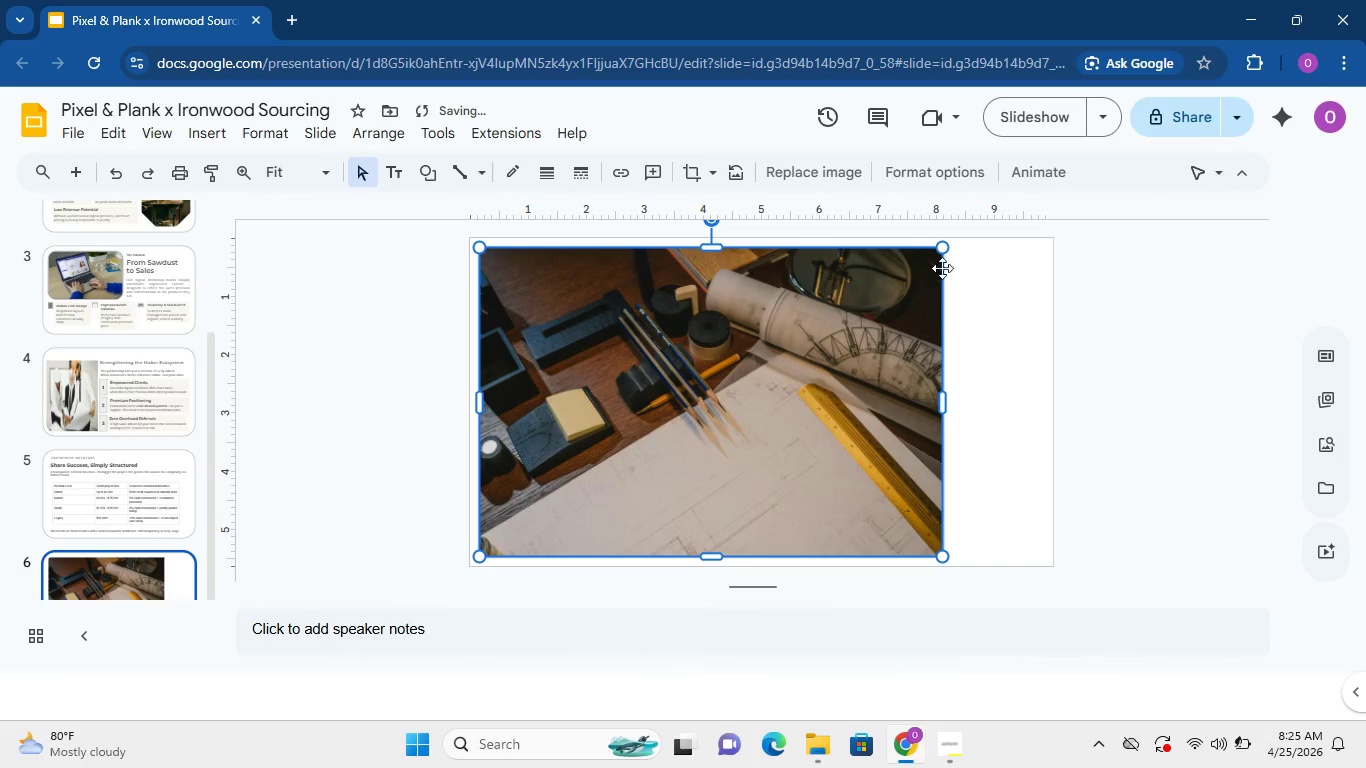 
left_click_drag(start_coordinate=[945, 246], to_coordinate=[850, 281])
 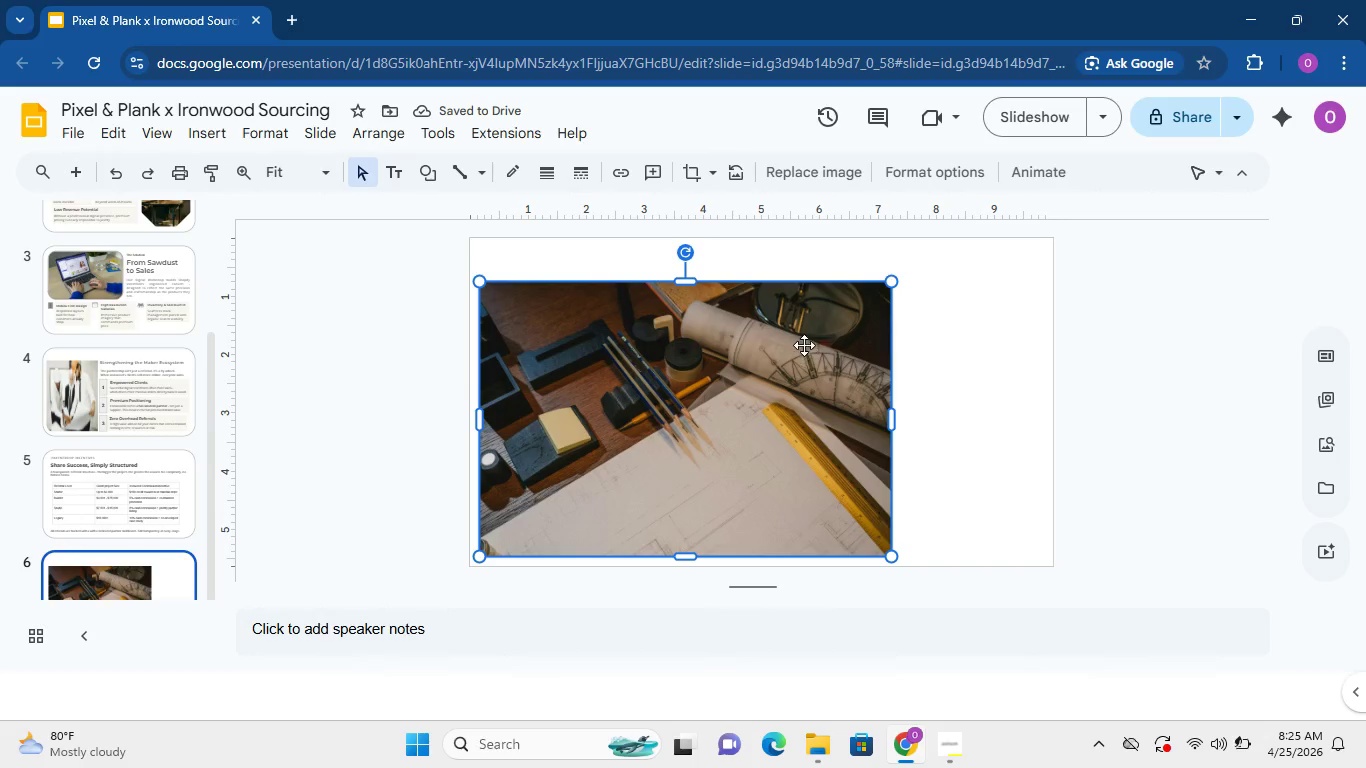 
left_click_drag(start_coordinate=[806, 351], to_coordinate=[804, 331])
 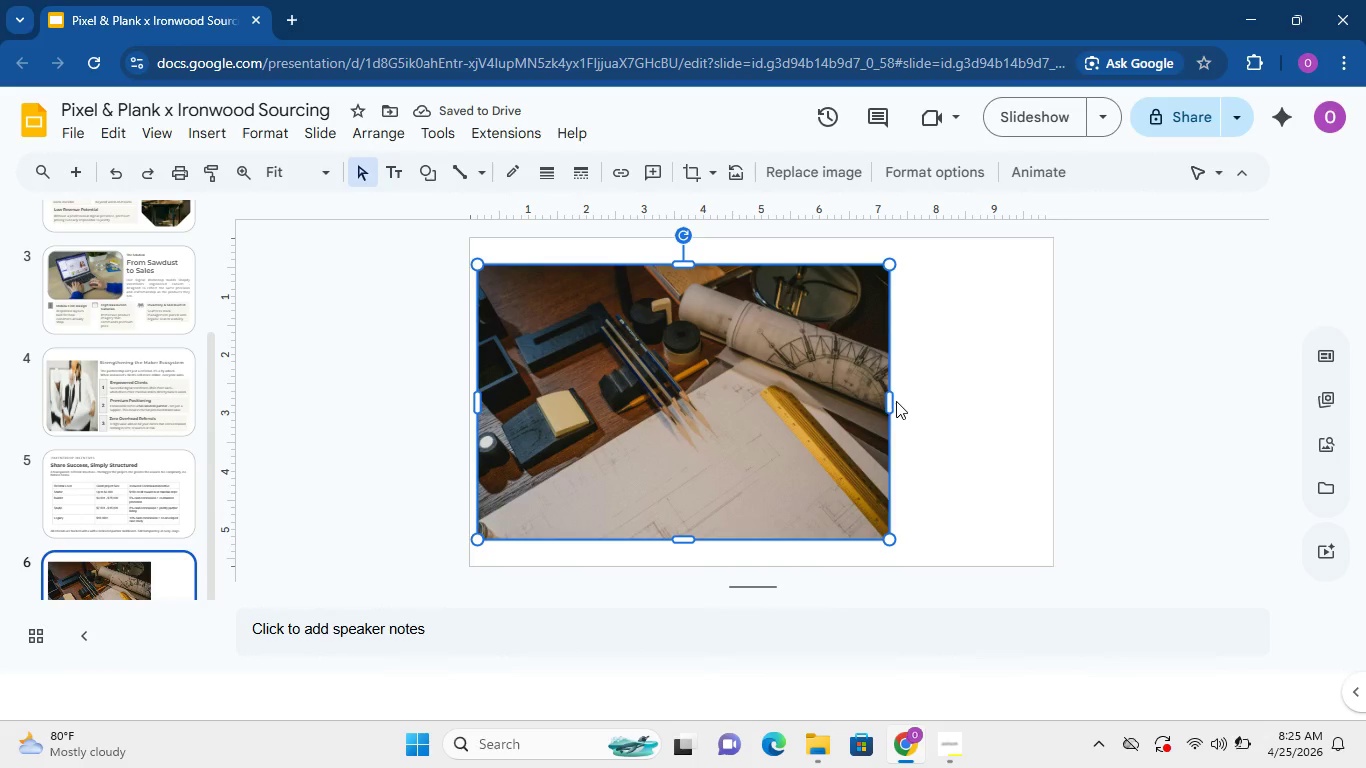 
left_click_drag(start_coordinate=[891, 401], to_coordinate=[777, 395])
 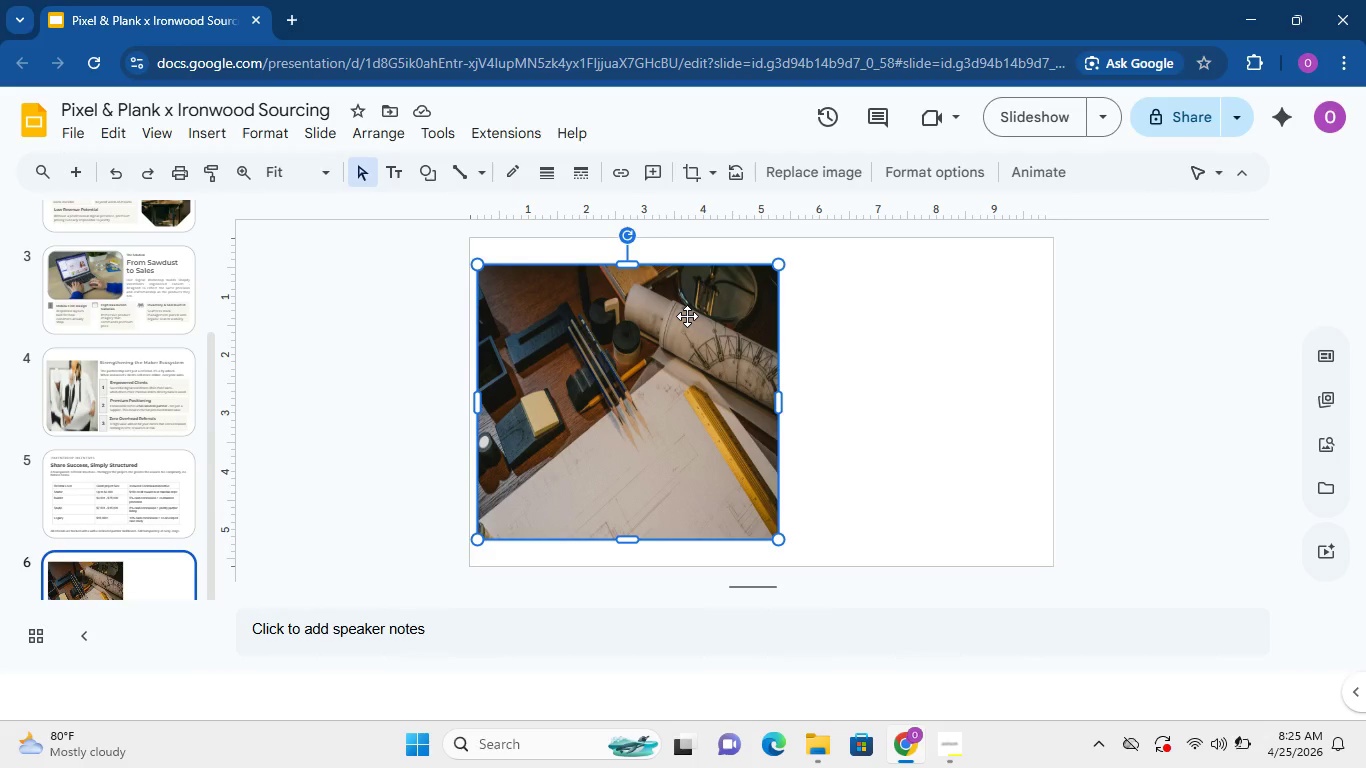 
wait(14.97)
 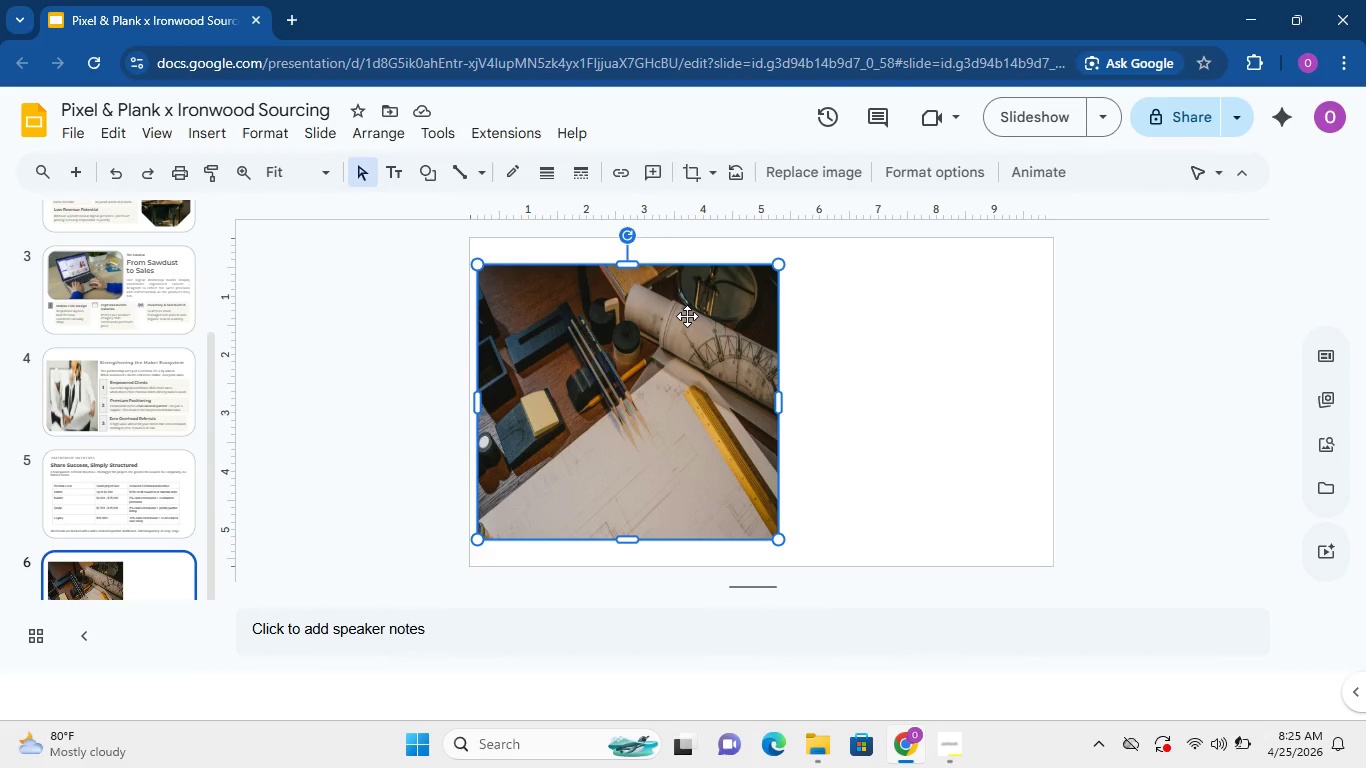 
left_click_drag(start_coordinate=[776, 268], to_coordinate=[783, 262])
 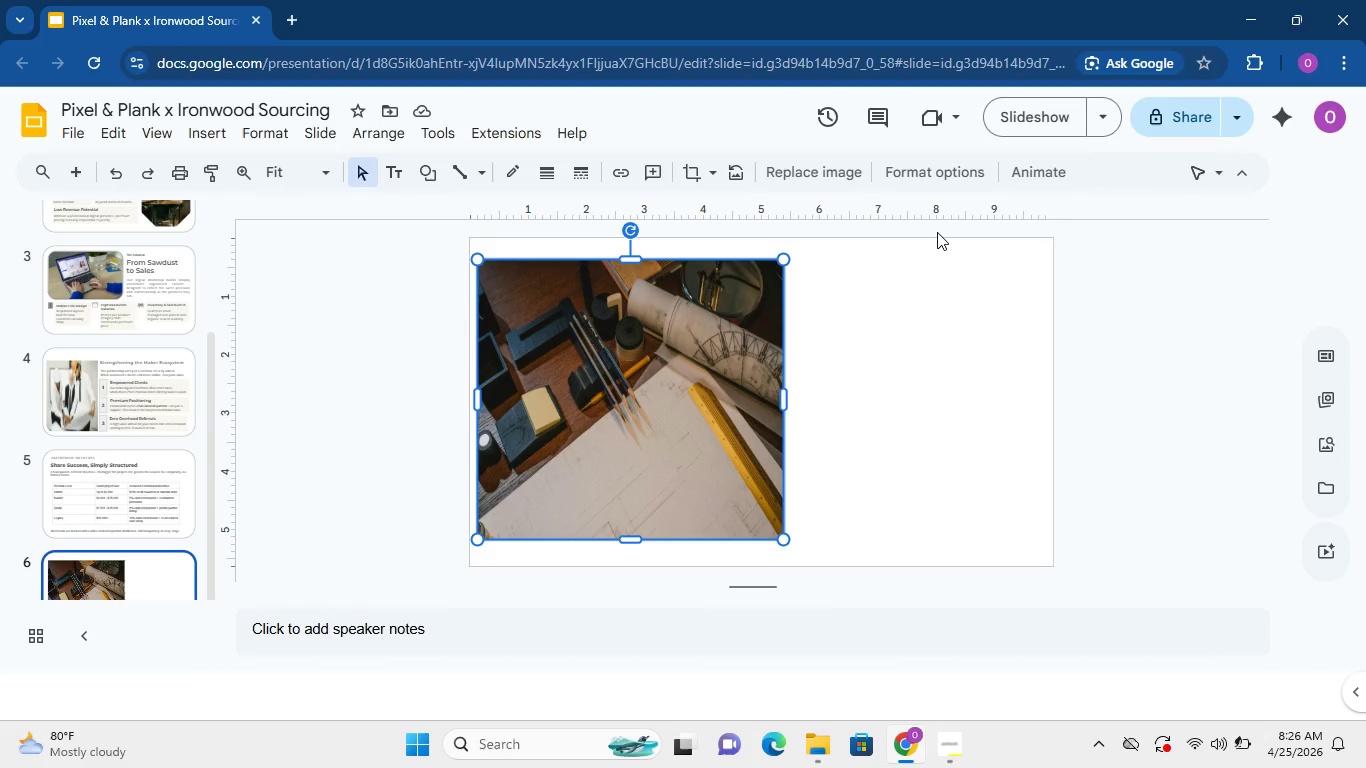 
wait(18.0)
 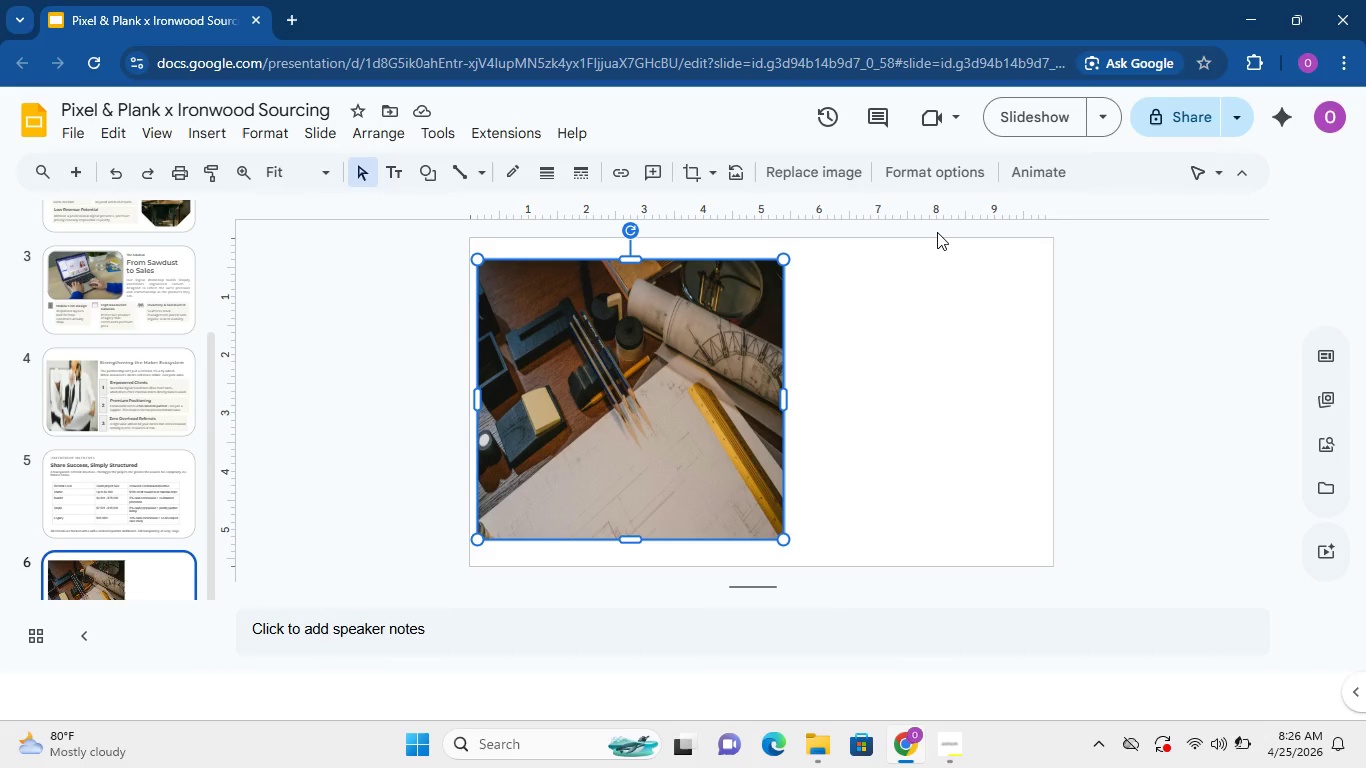 
left_click_drag(start_coordinate=[657, 330], to_coordinate=[913, 315])
 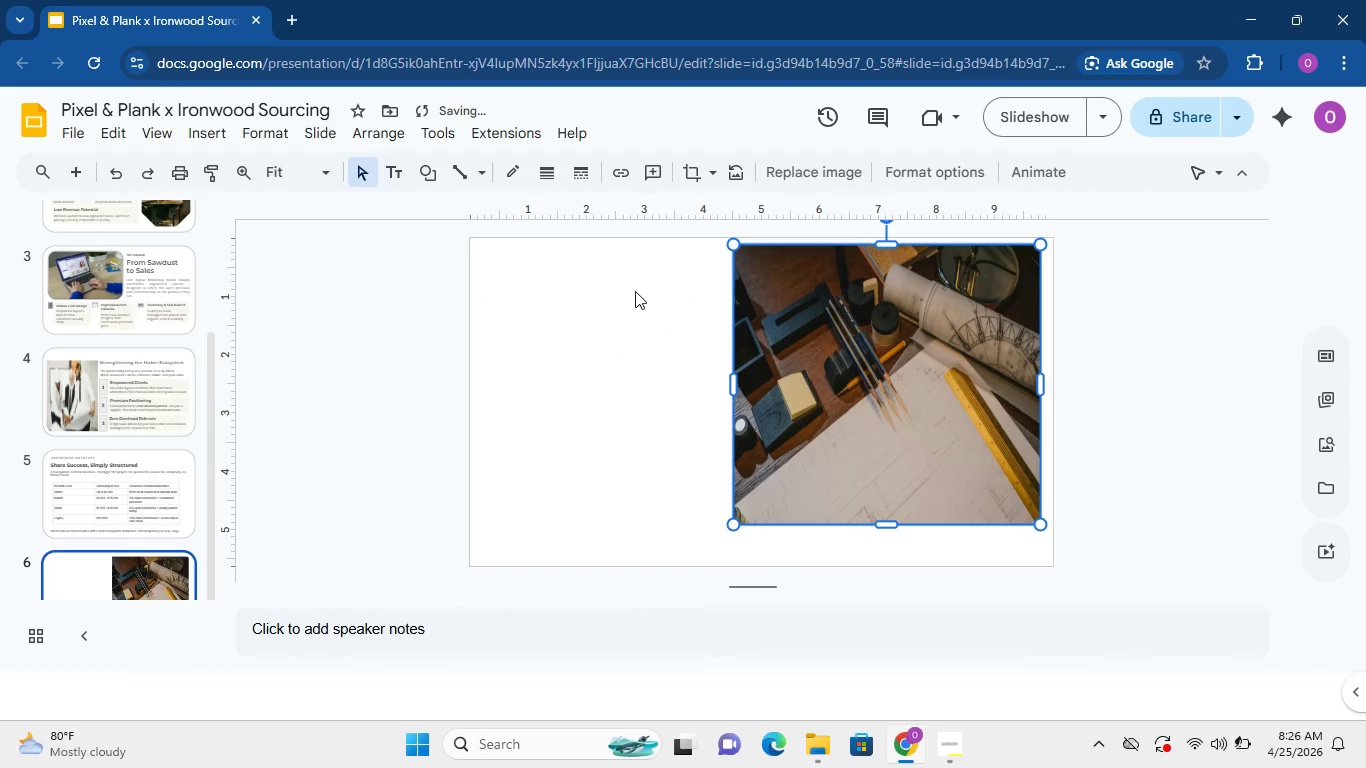 
left_click([644, 285])
 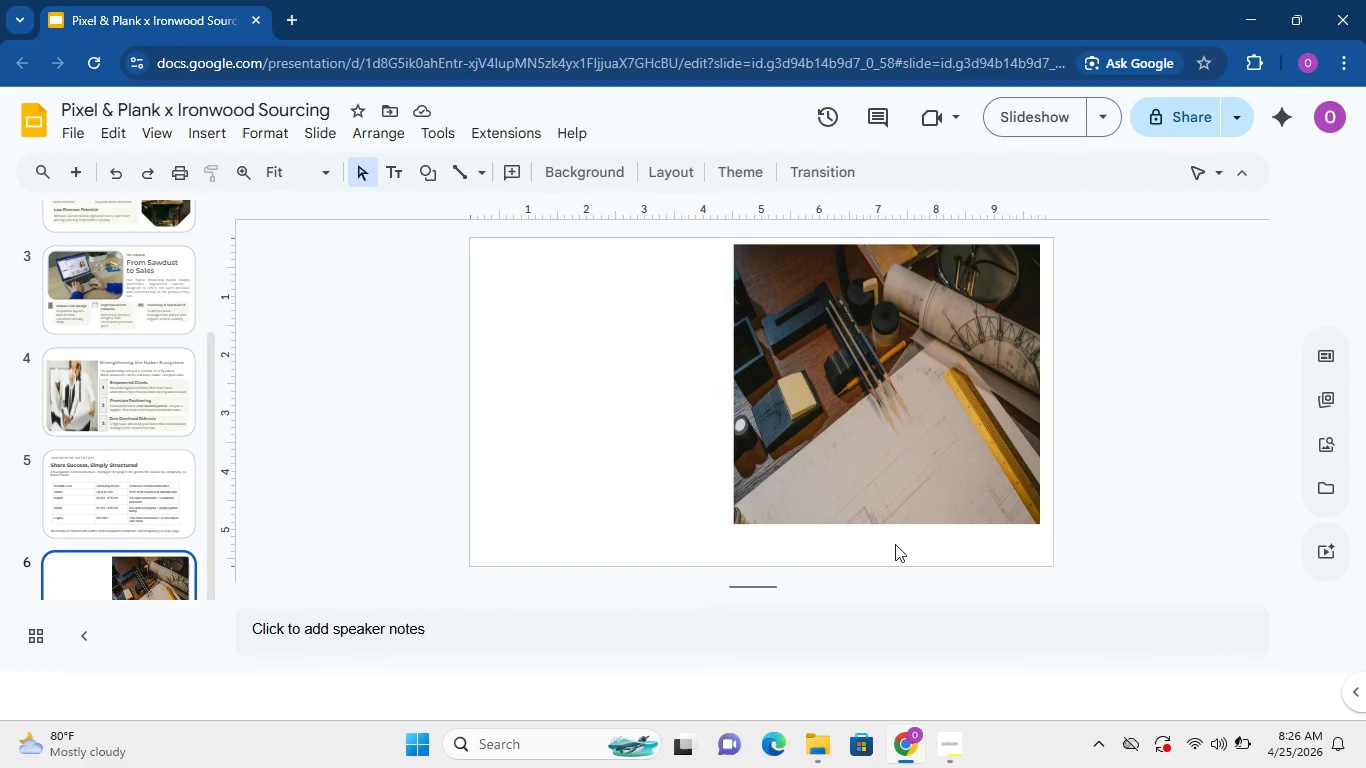 
left_click([847, 512])
 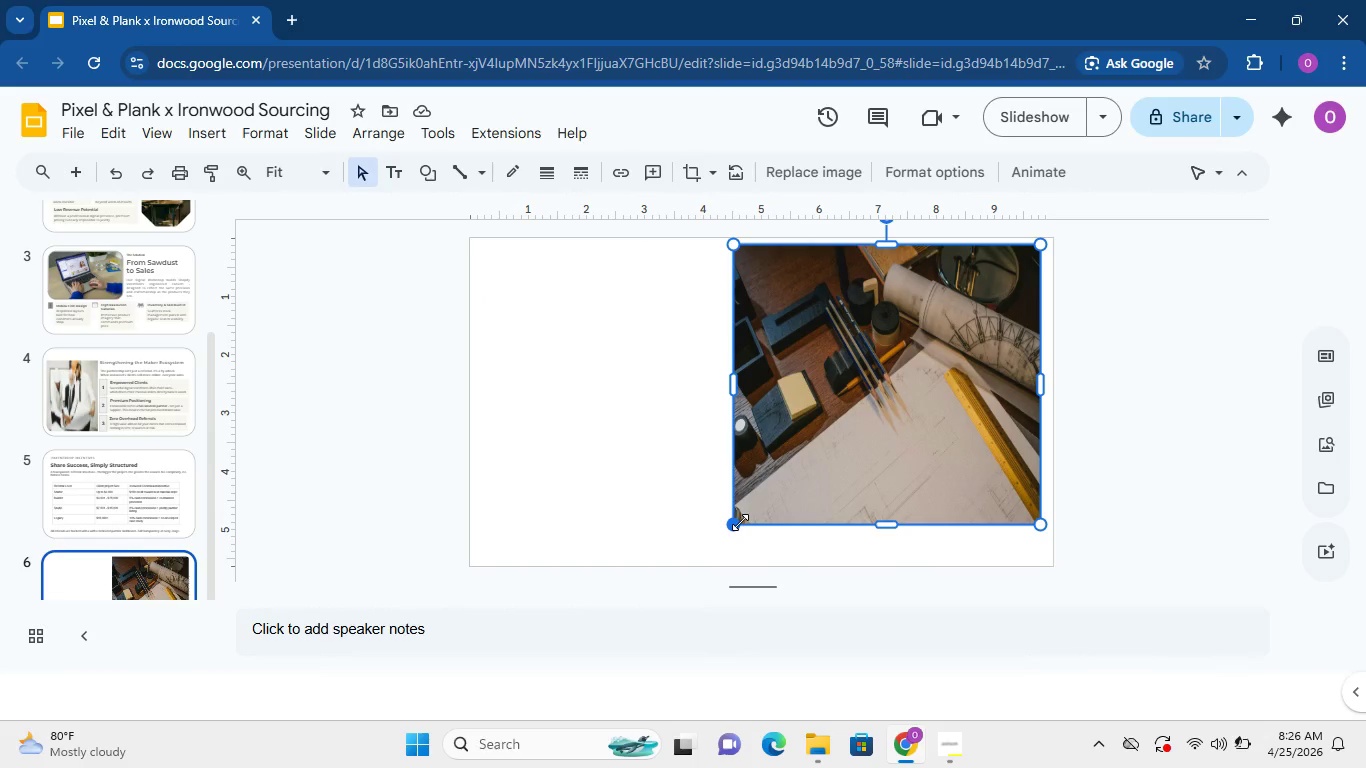 
left_click_drag(start_coordinate=[740, 522], to_coordinate=[788, 475])
 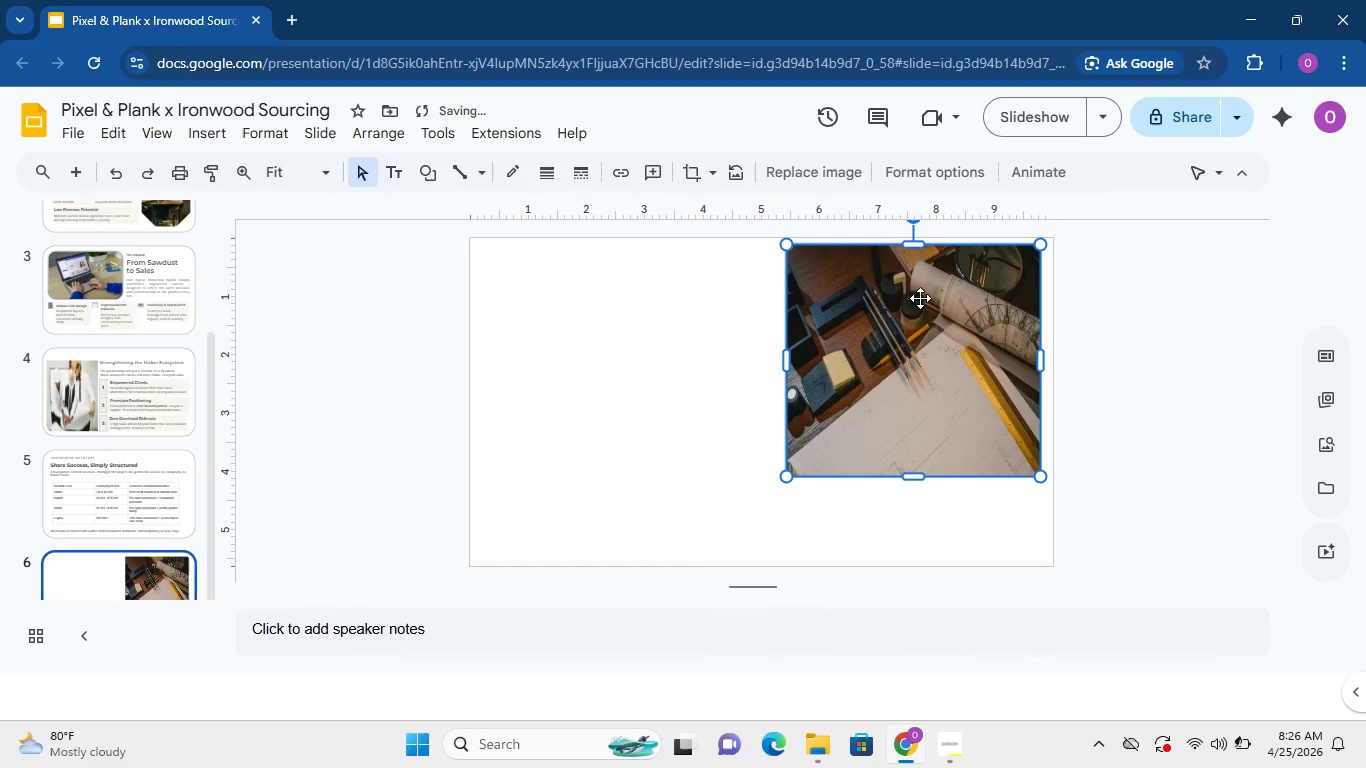 
left_click_drag(start_coordinate=[921, 296], to_coordinate=[905, 300])
 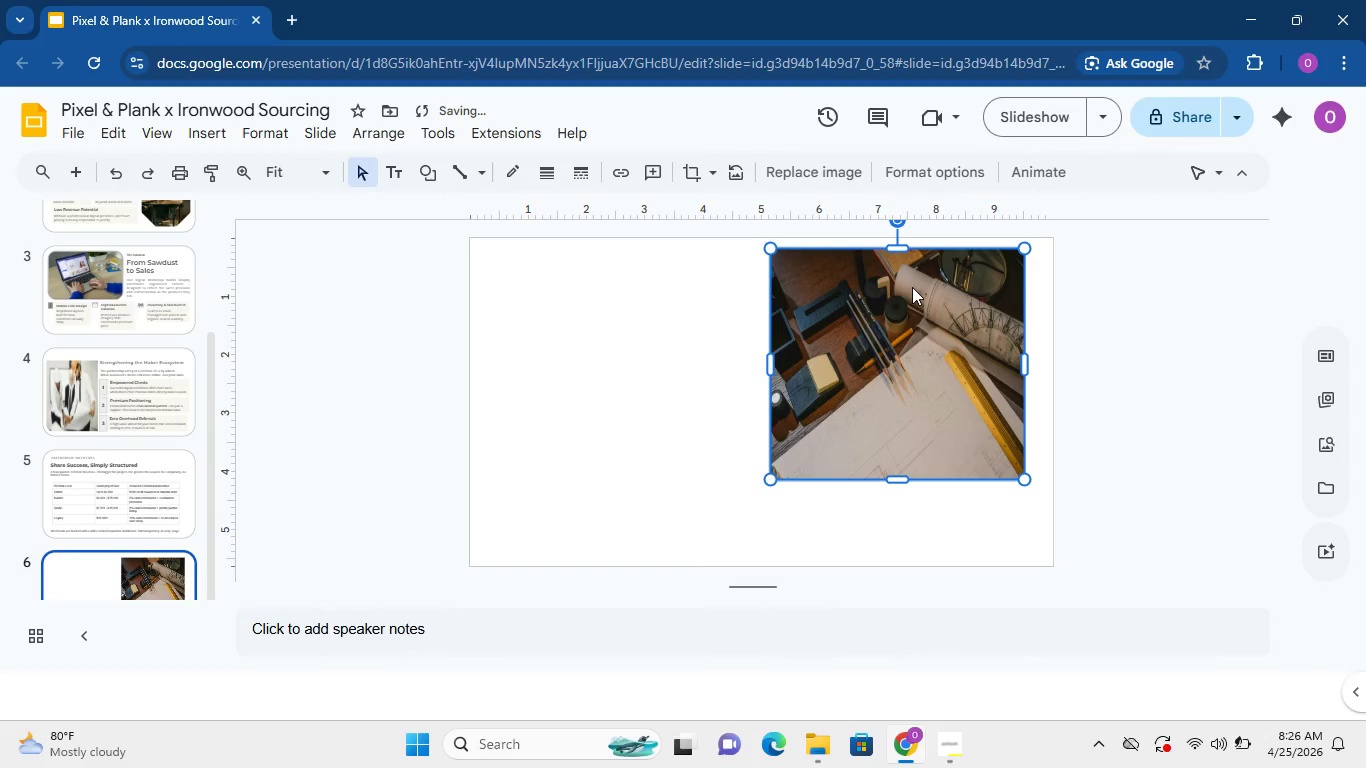 
left_click_drag(start_coordinate=[909, 288], to_coordinate=[920, 285])
 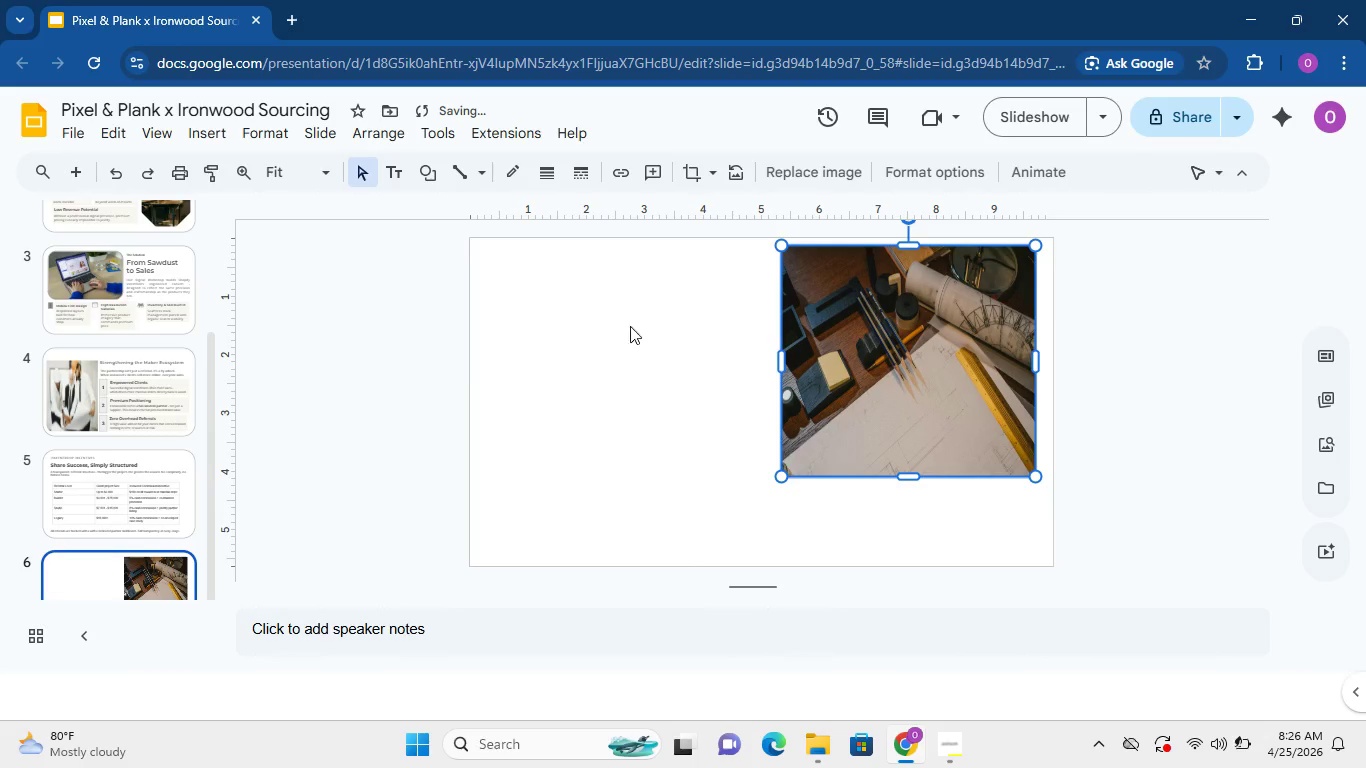 
left_click([598, 289])
 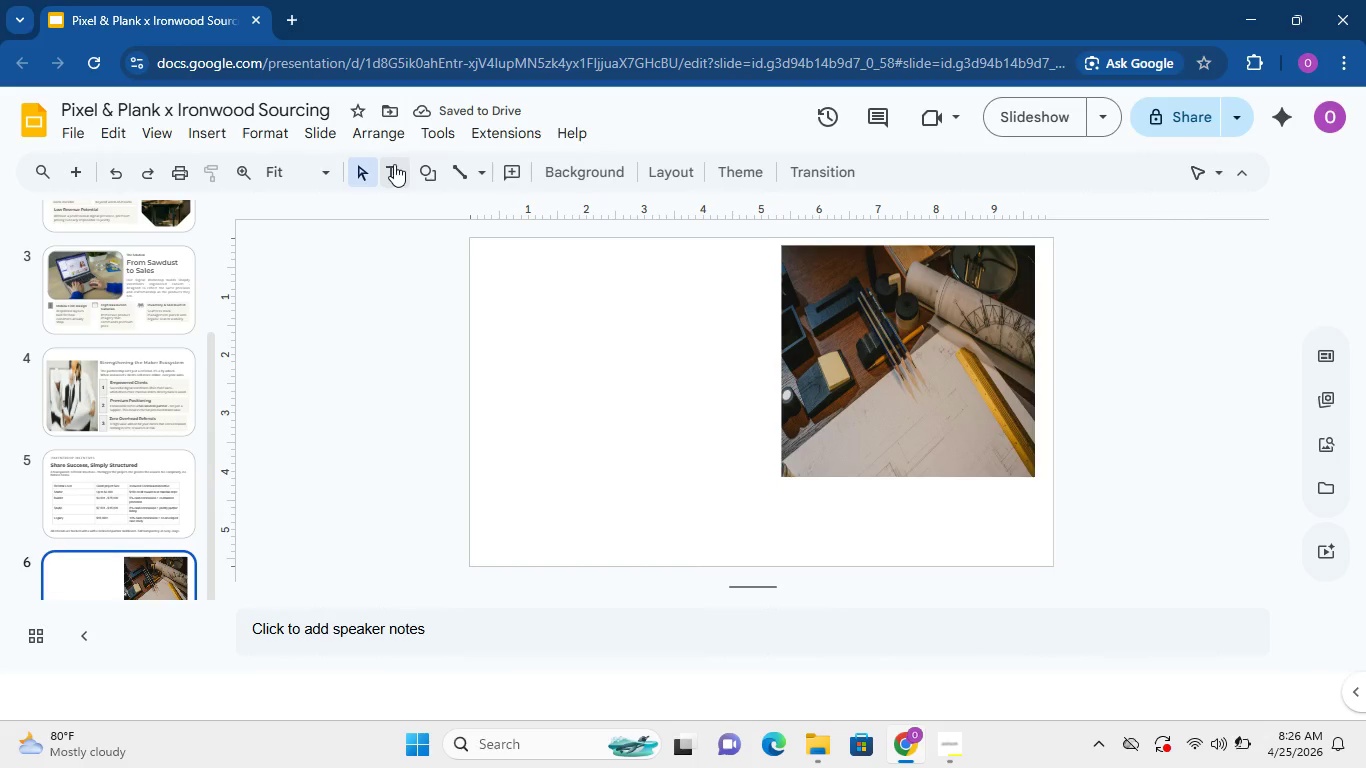 
left_click([394, 165])
 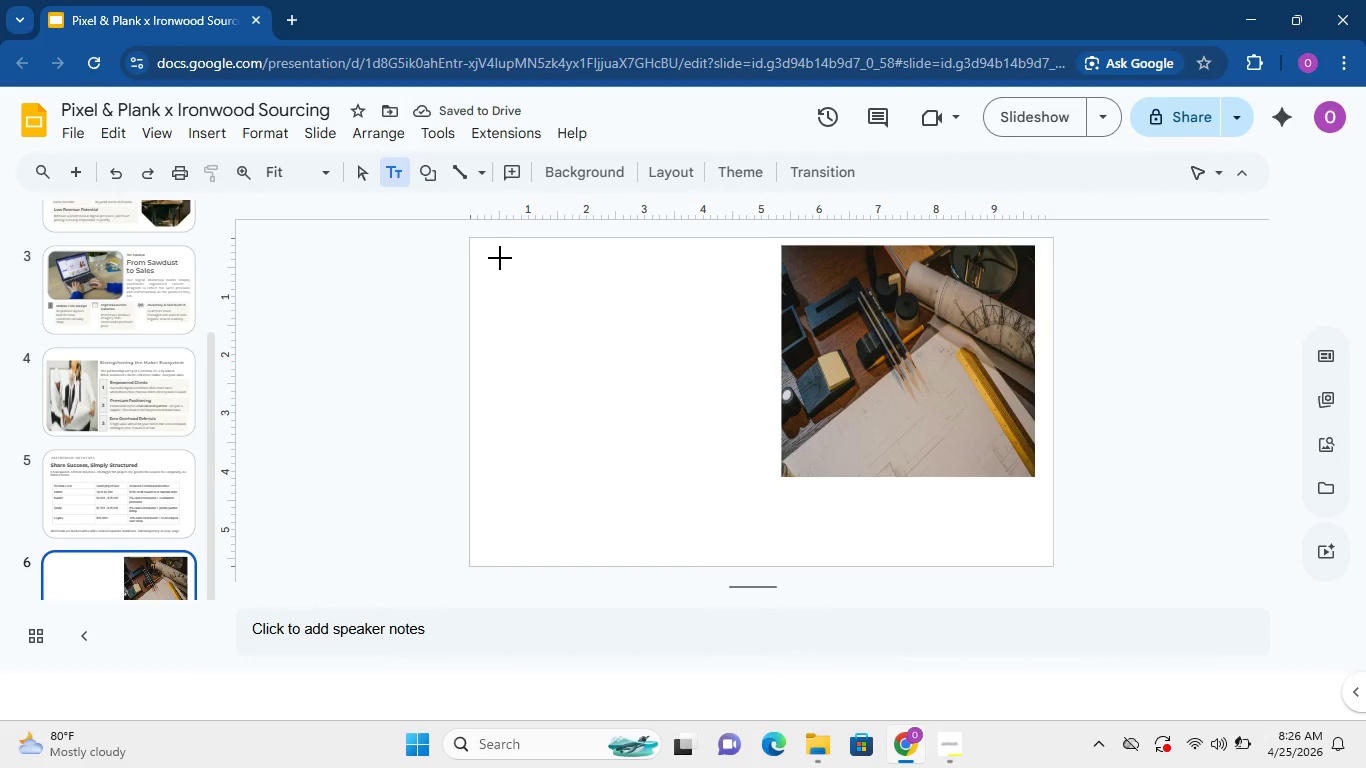 
left_click([500, 258])
 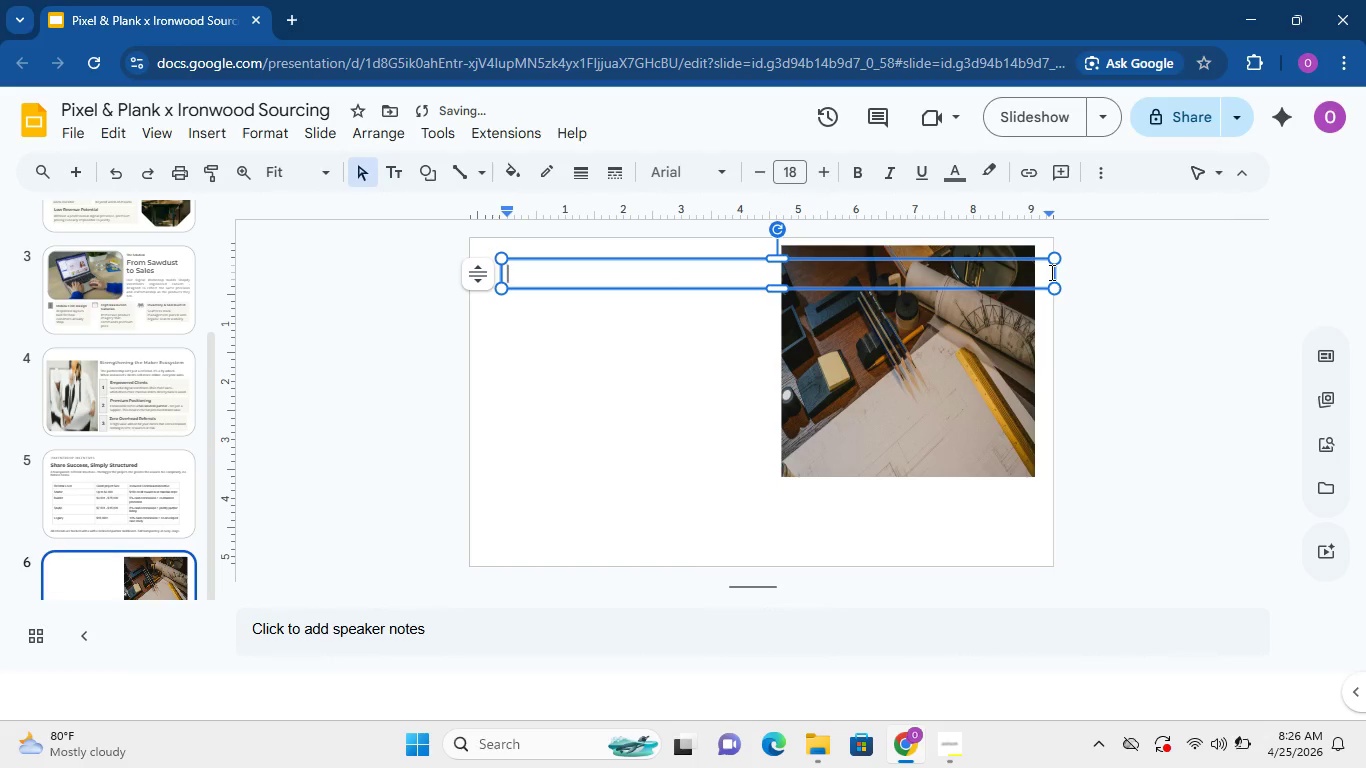 
left_click_drag(start_coordinate=[1054, 271], to_coordinate=[610, 263])
 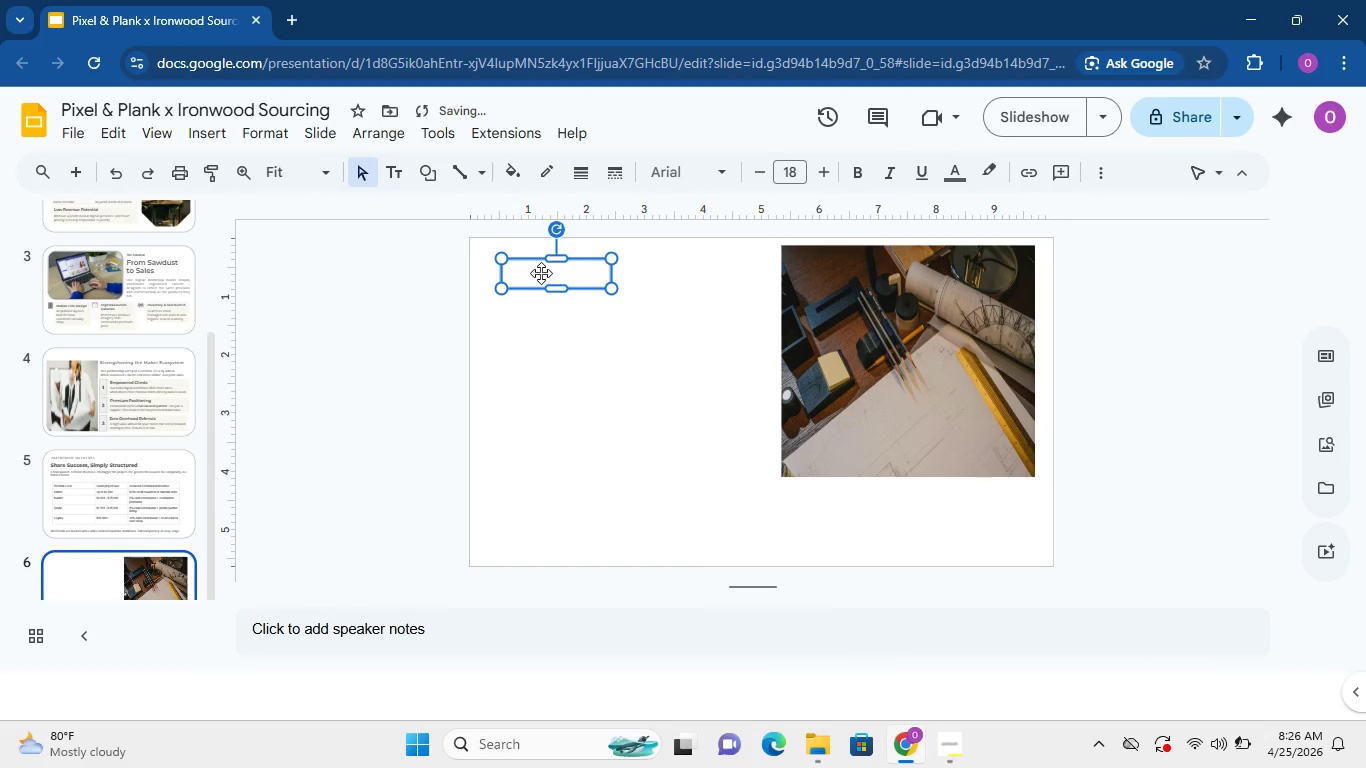 
left_click([541, 273])
 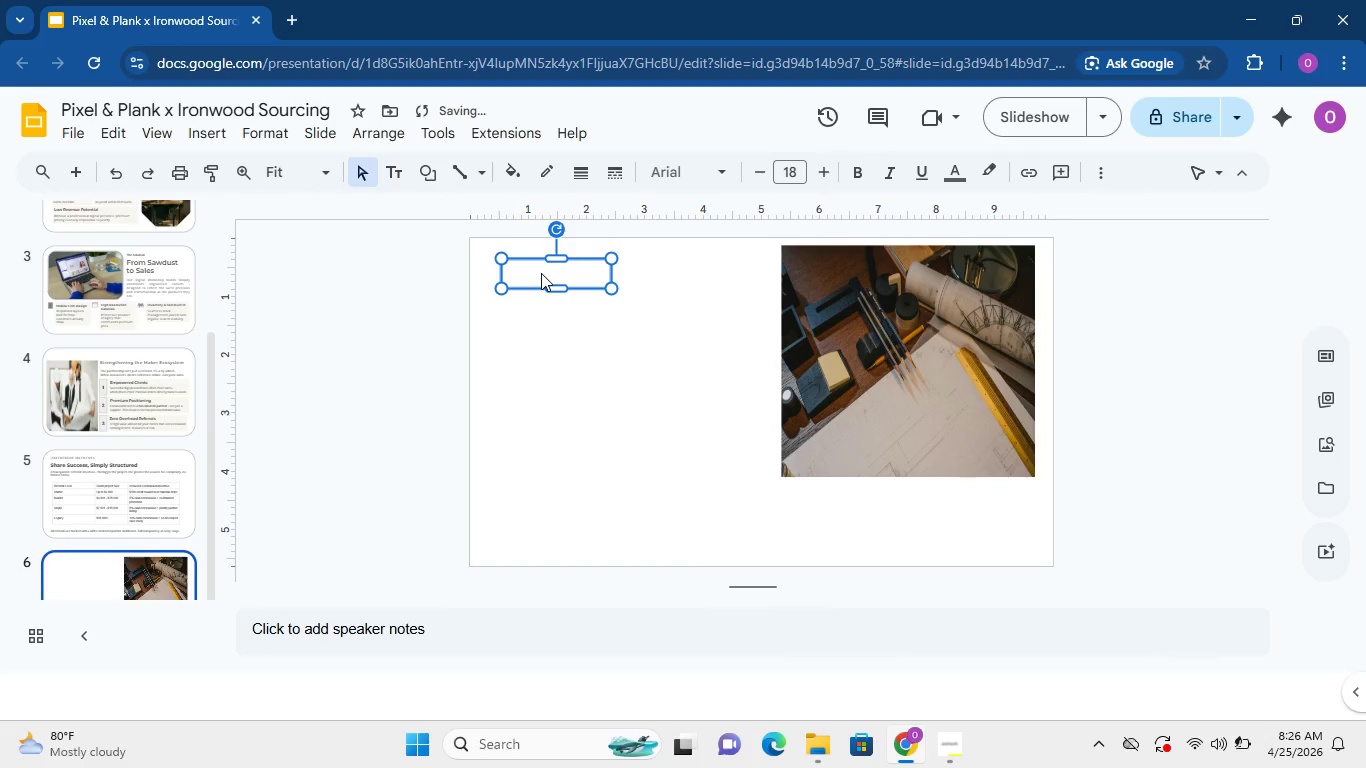 
type(NESX)
key(Backspace)
type(X)
key(Backspace)
type(T STEPS)
 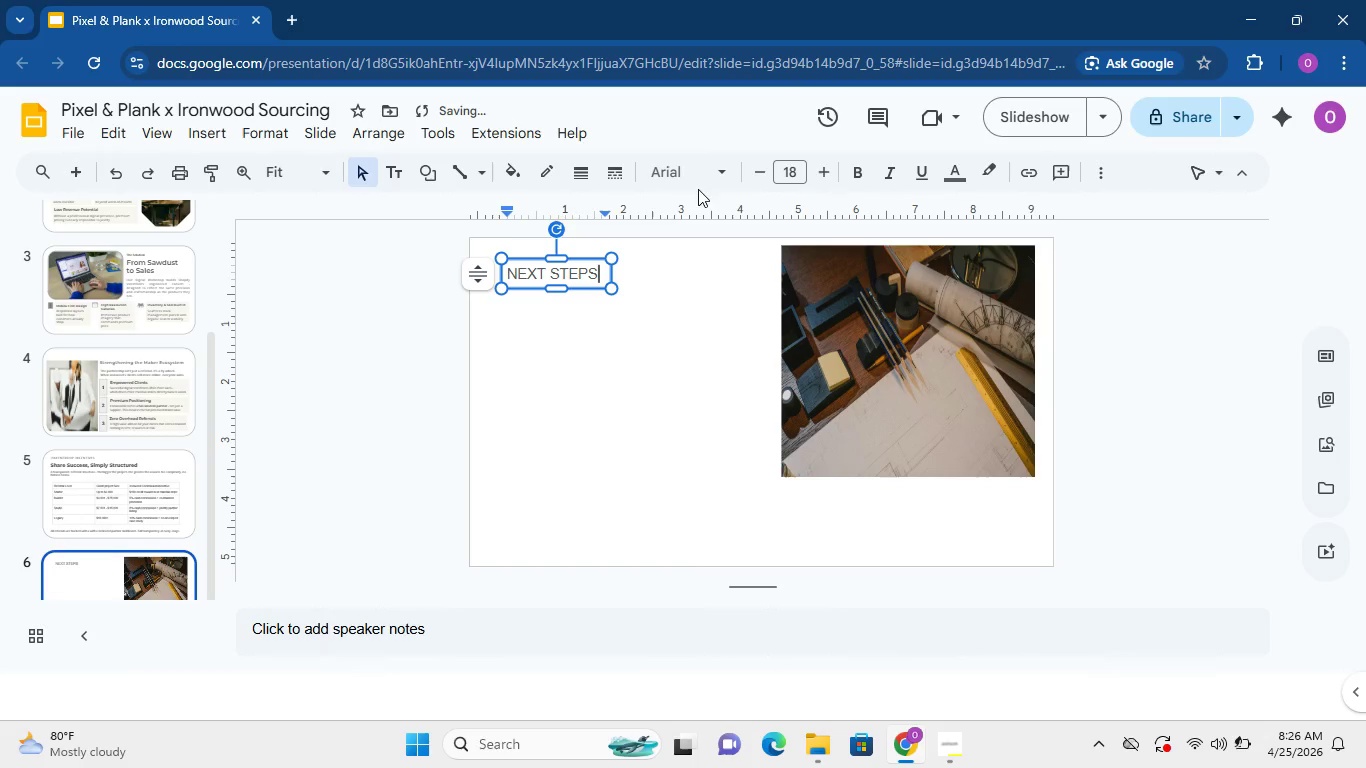 
left_click([654, 262])
 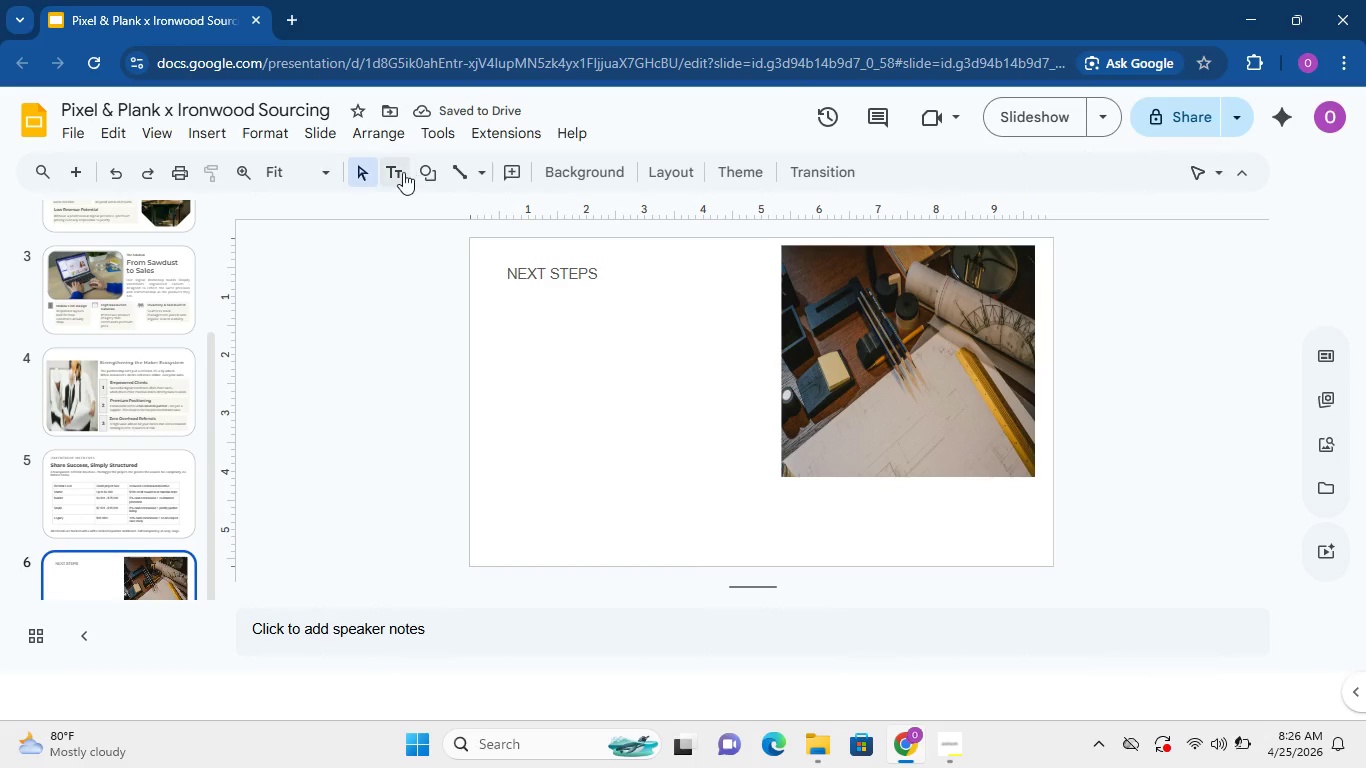 
double_click([401, 173])
 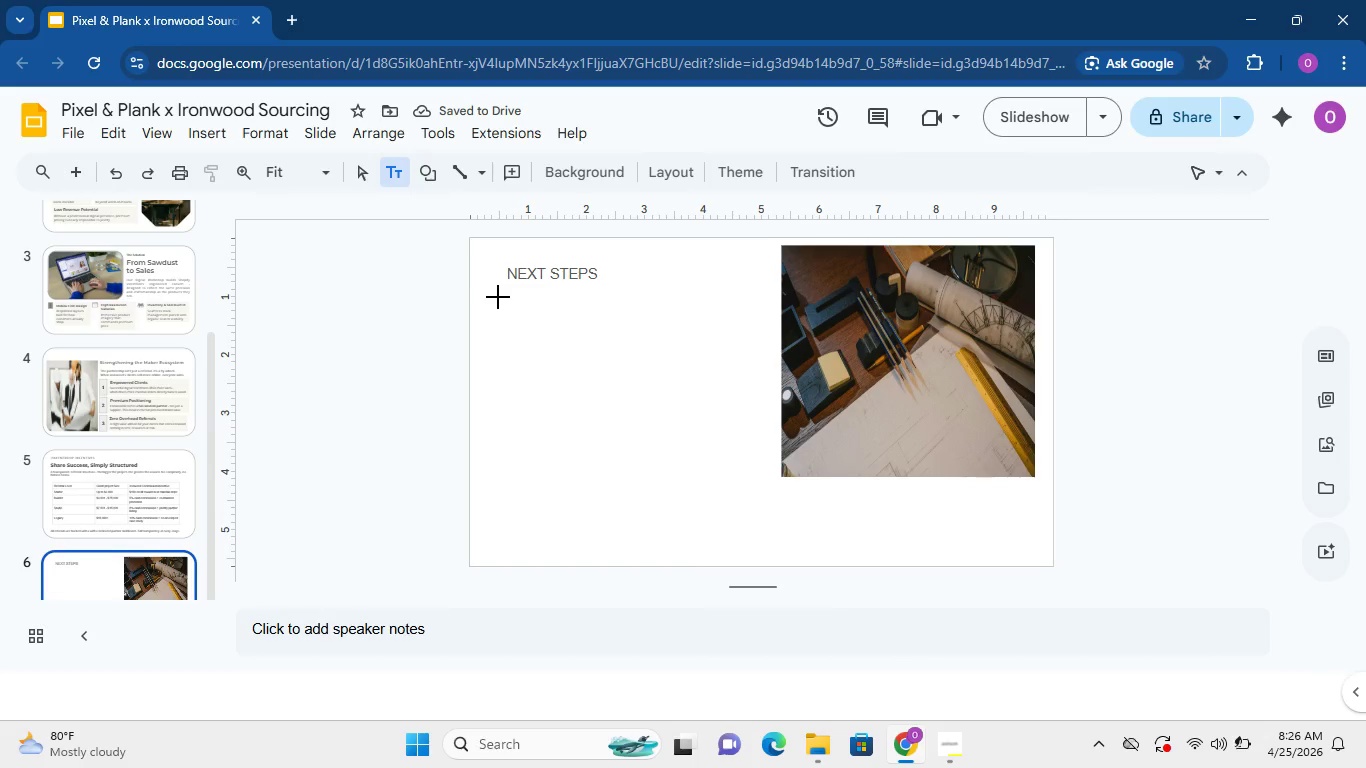 
left_click([498, 297])
 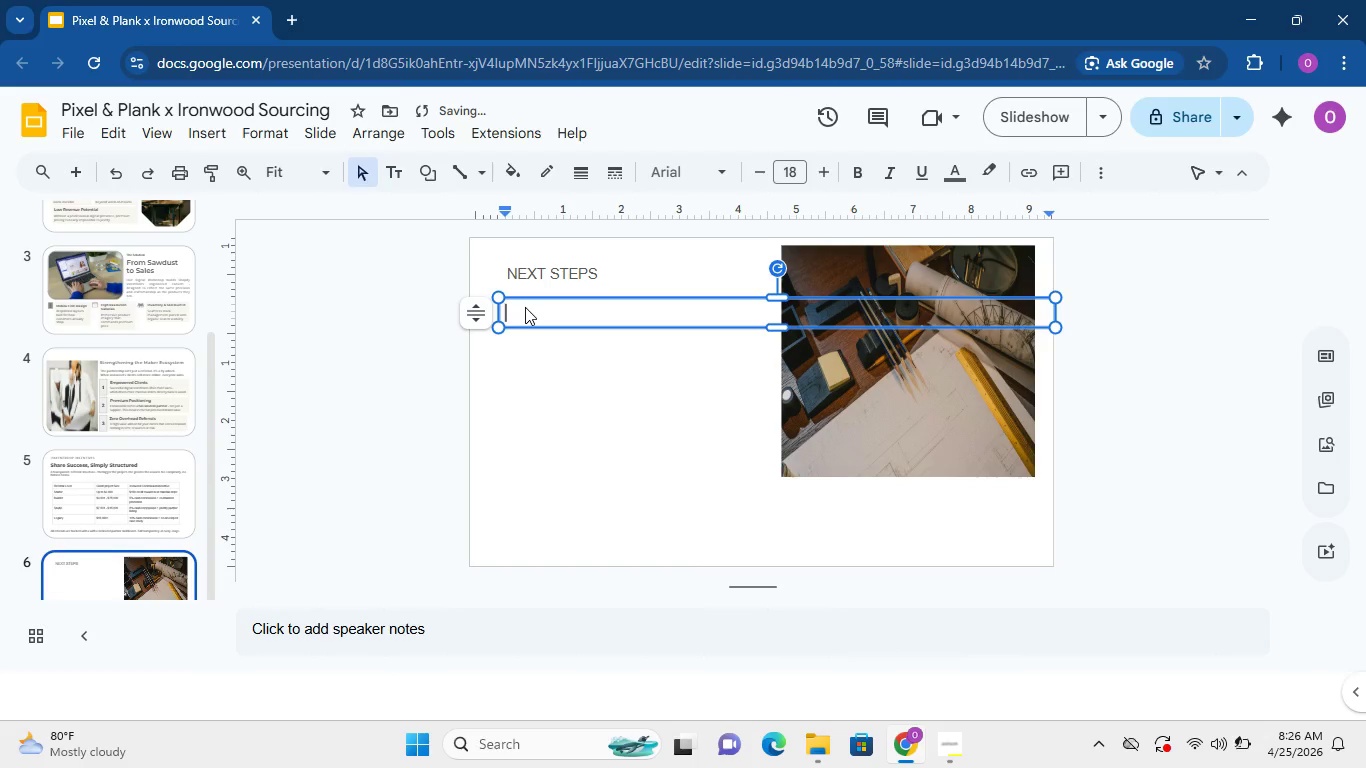 
type(L)
key(Backspace)
type(;)
key(Backspace)
type(lET)
 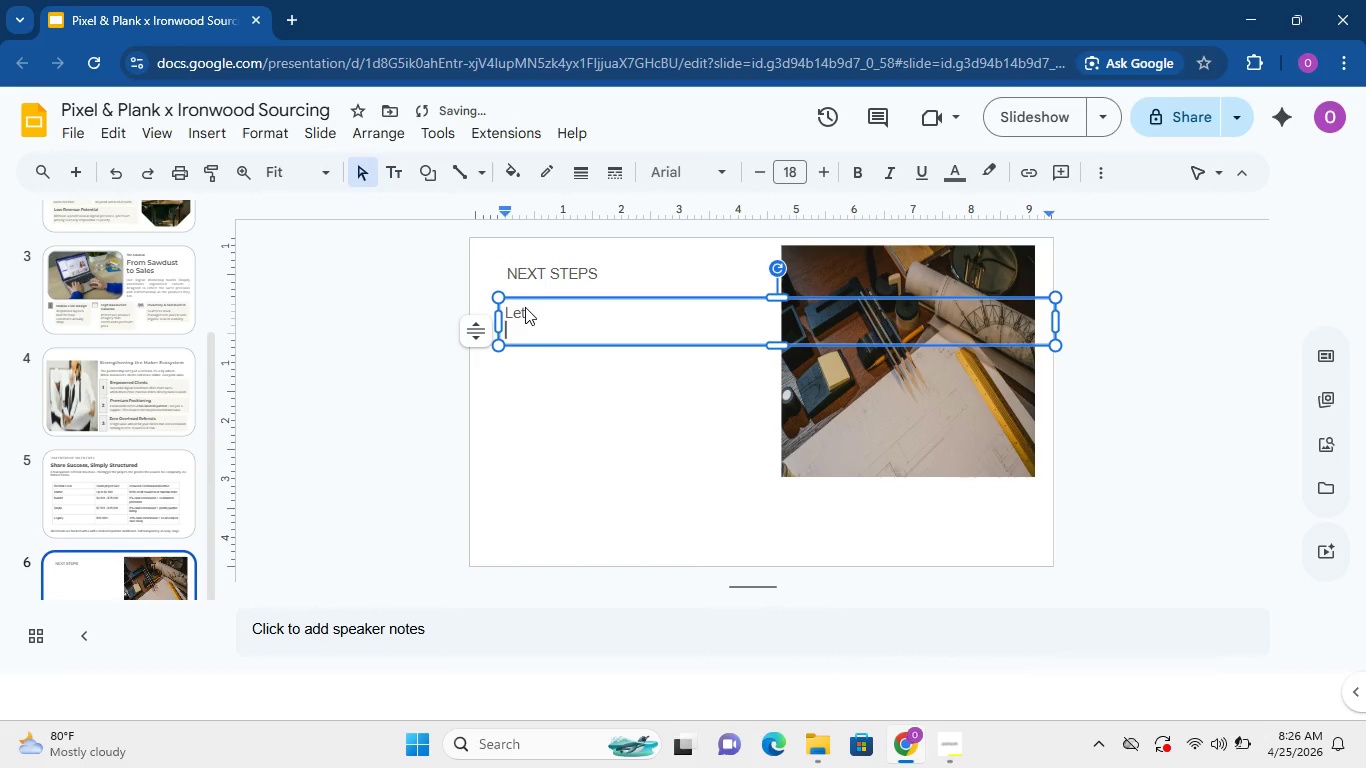 
key(Enter)
 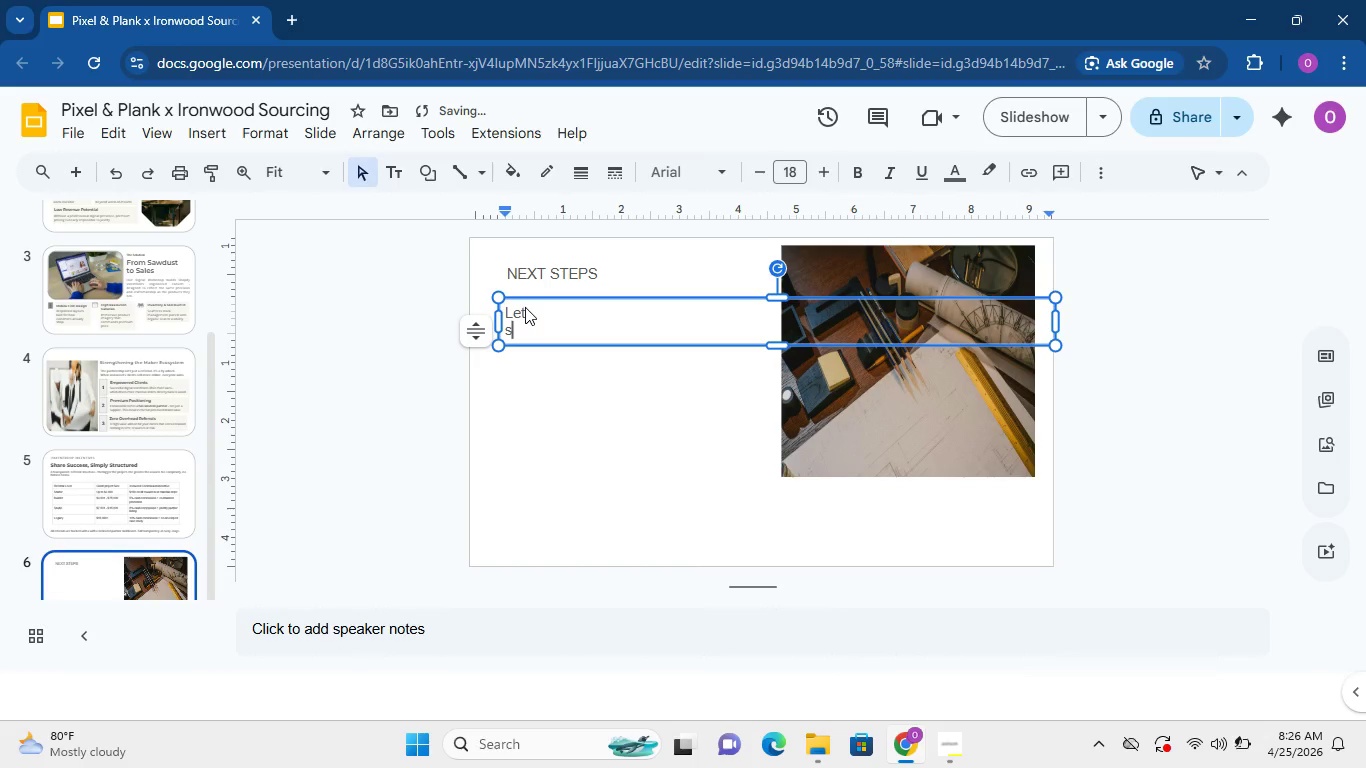 
key(S)
 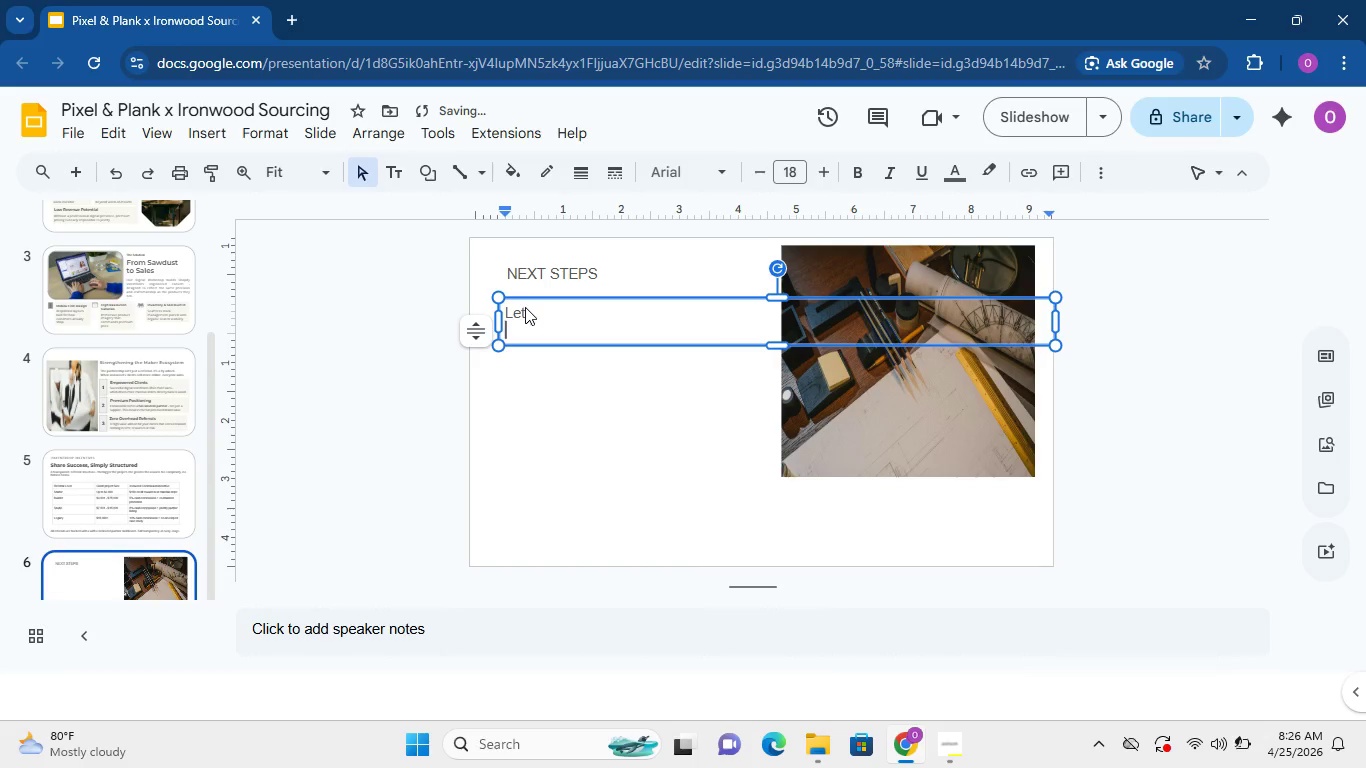 
key(Backspace)
 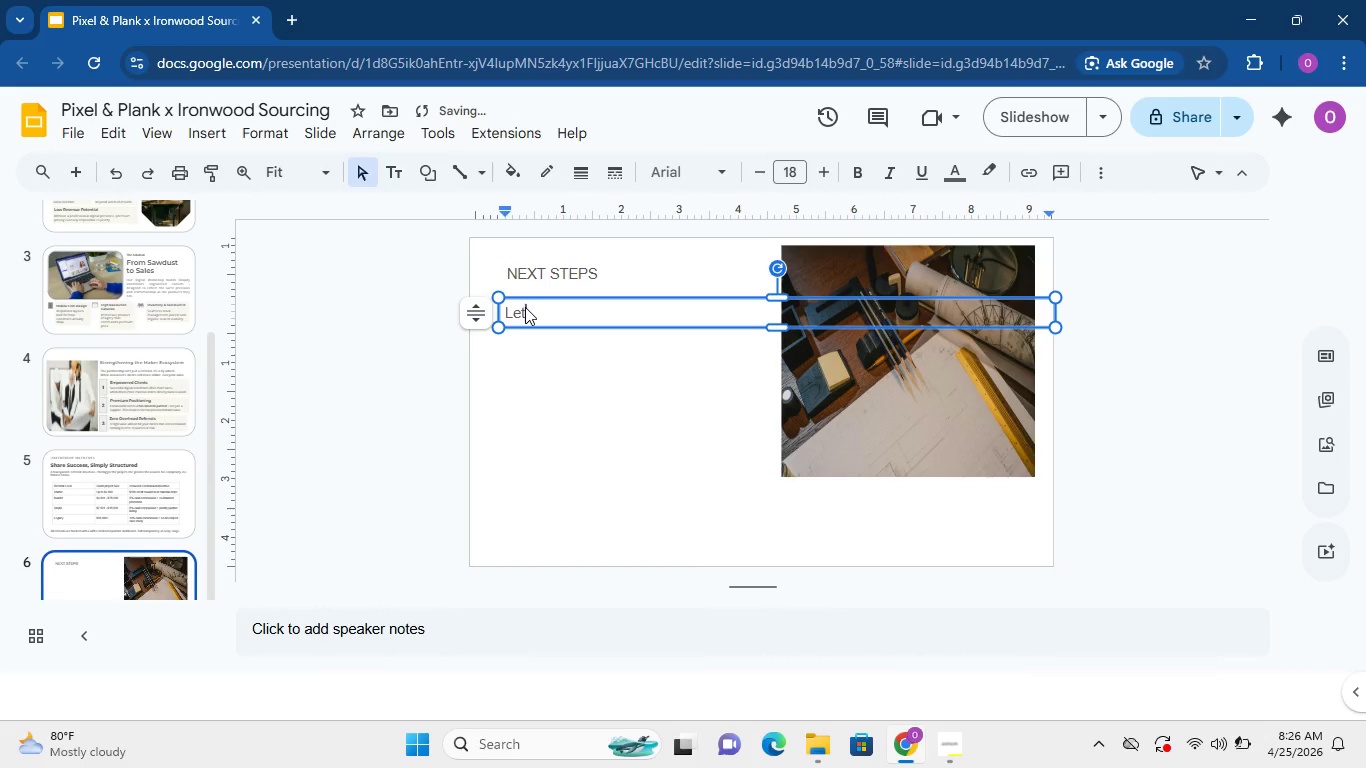 
key(Backspace)
 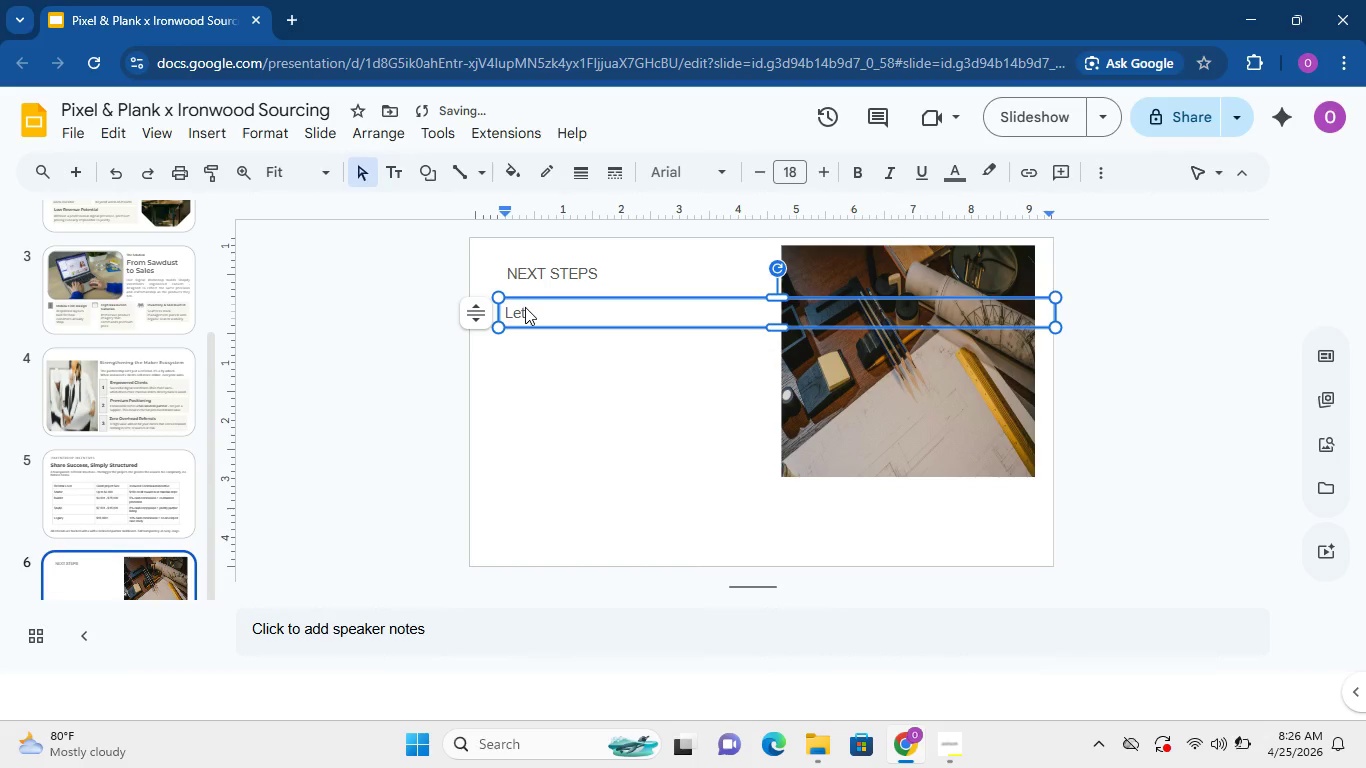 
key(Space)
 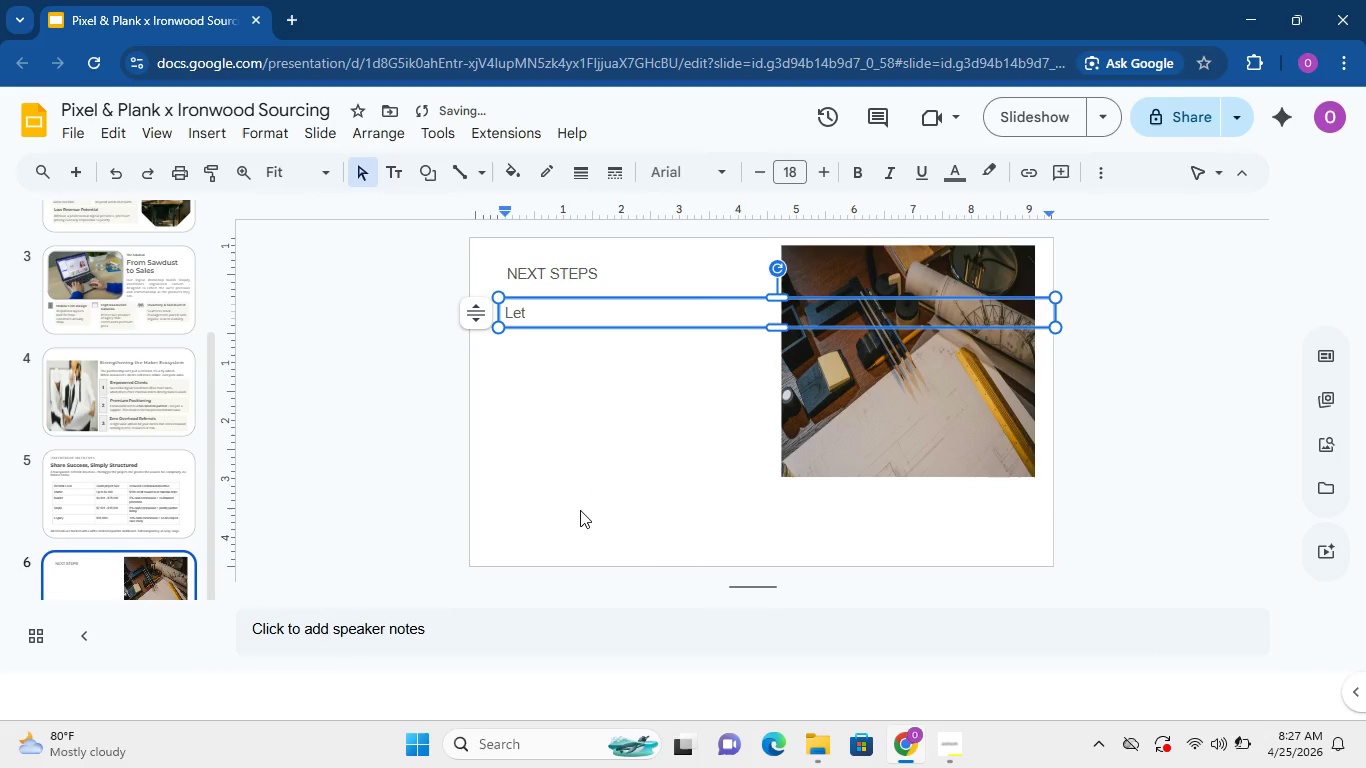 
key(Backspace)
type('s Build Something Together)
 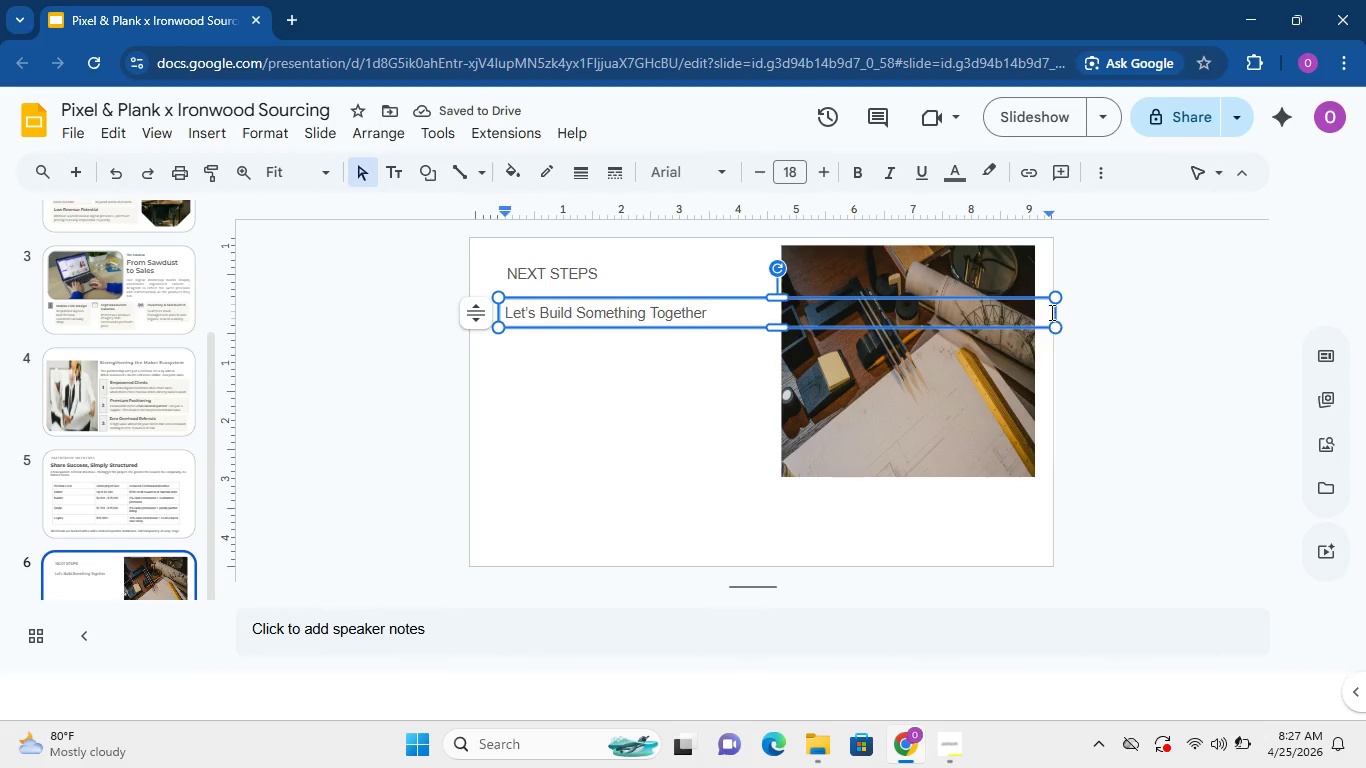 
left_click_drag(start_coordinate=[1053, 311], to_coordinate=[725, 310])
 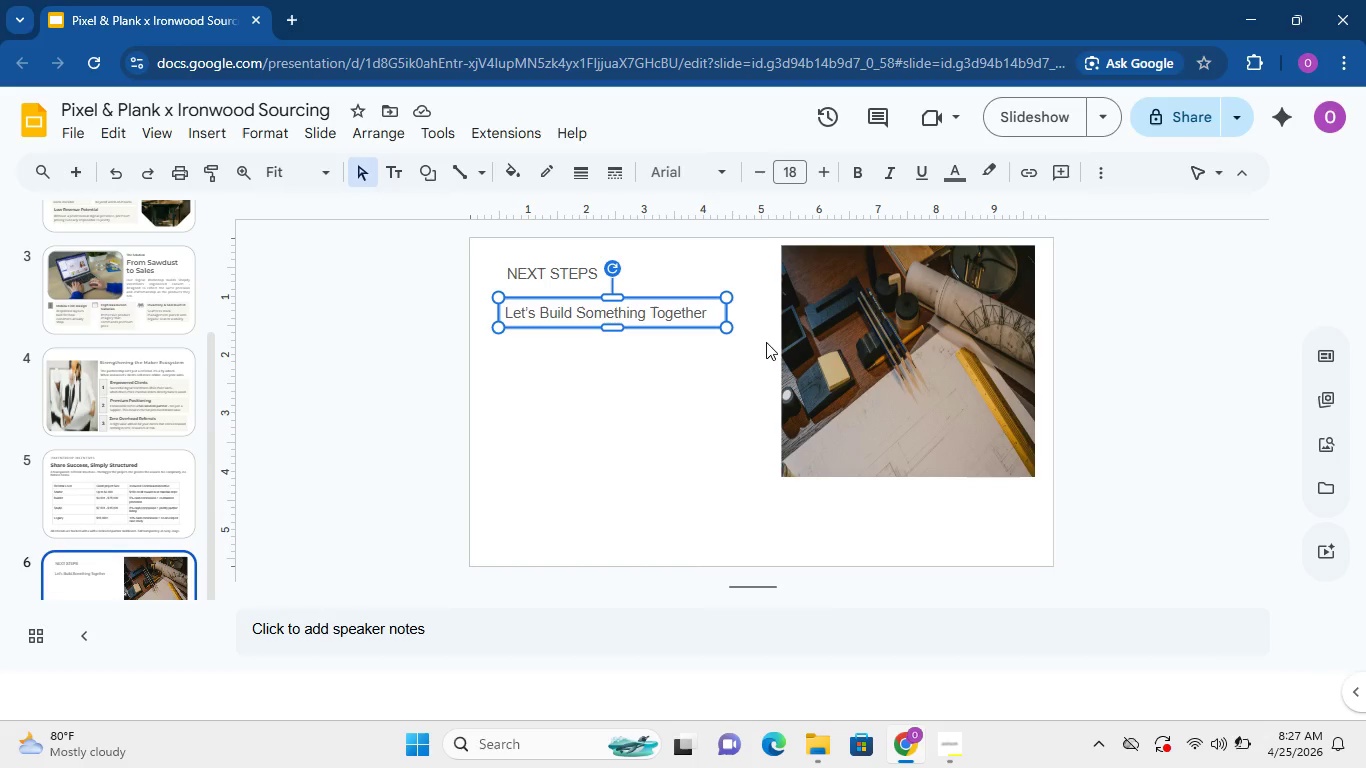 
wait(35.34)
 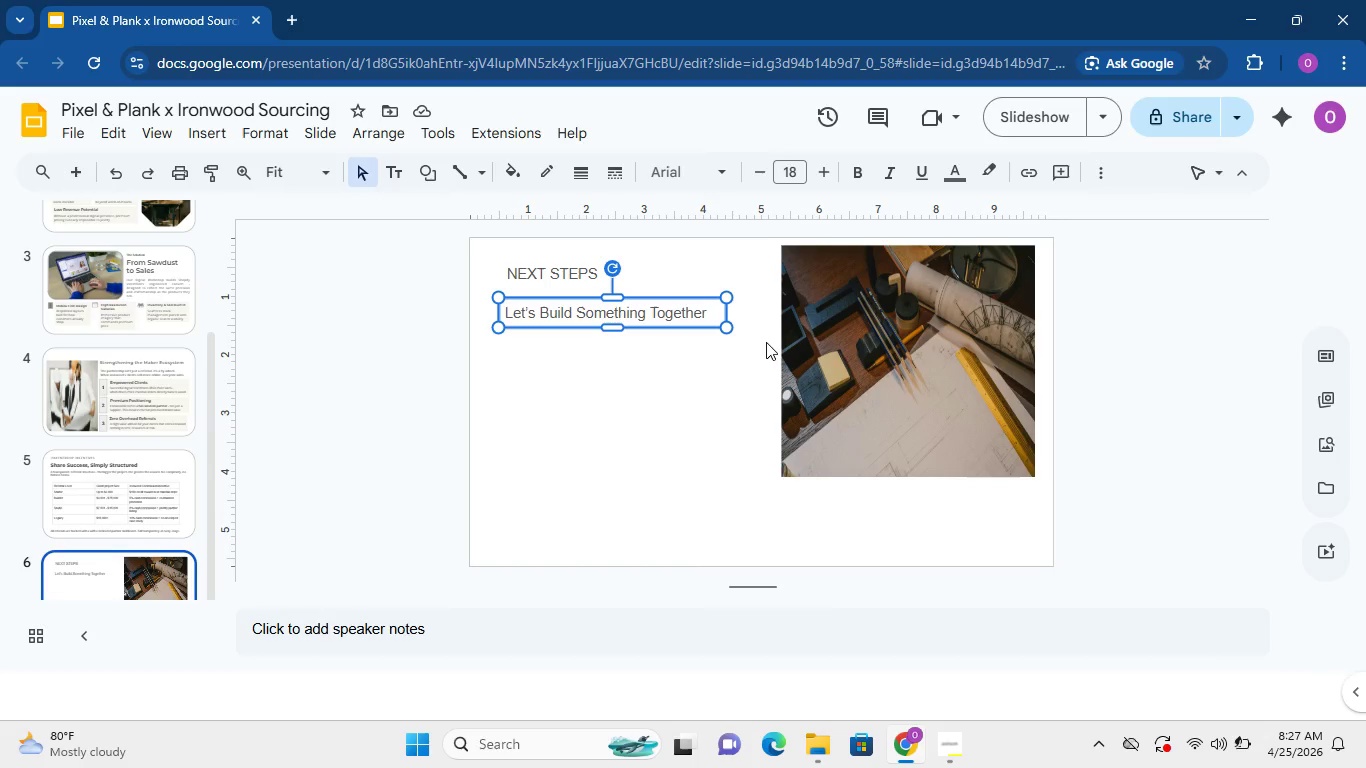 
left_click([635, 371])
 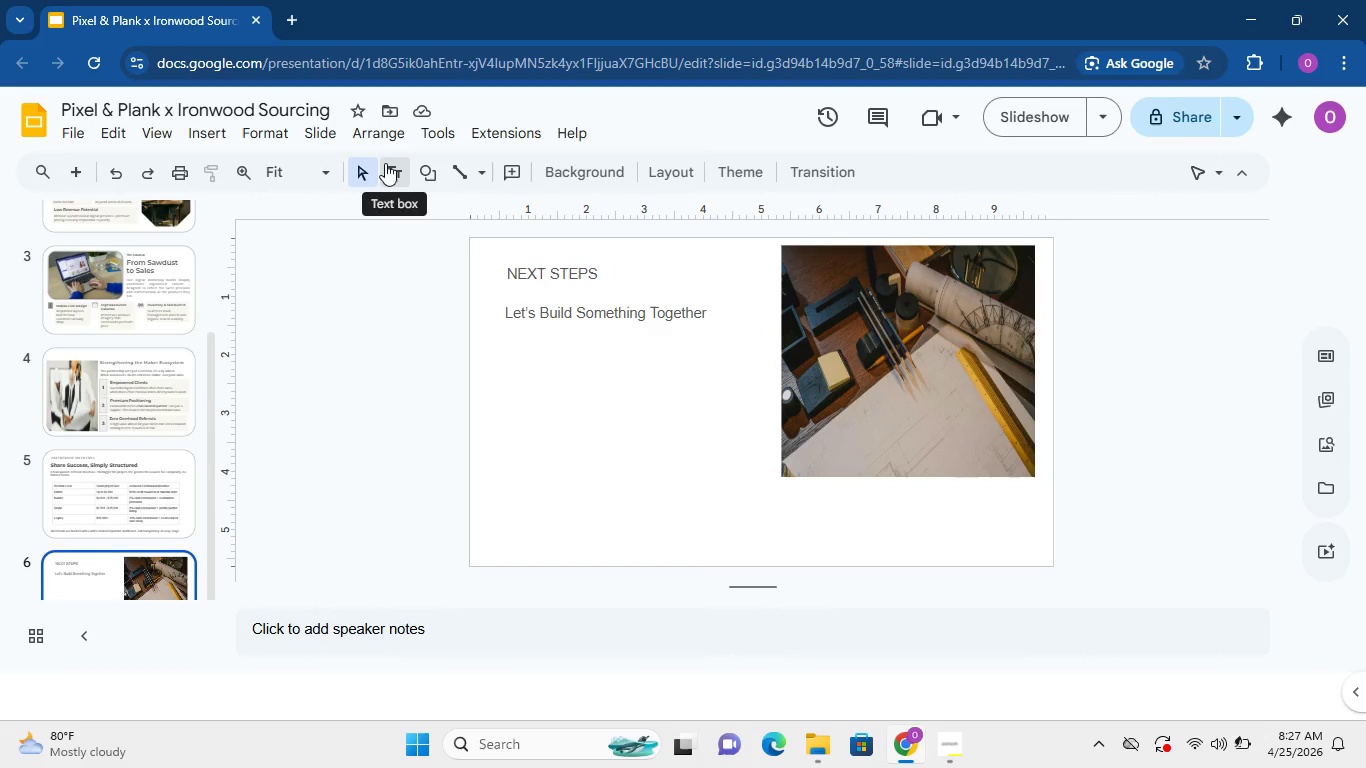 
left_click([385, 163])
 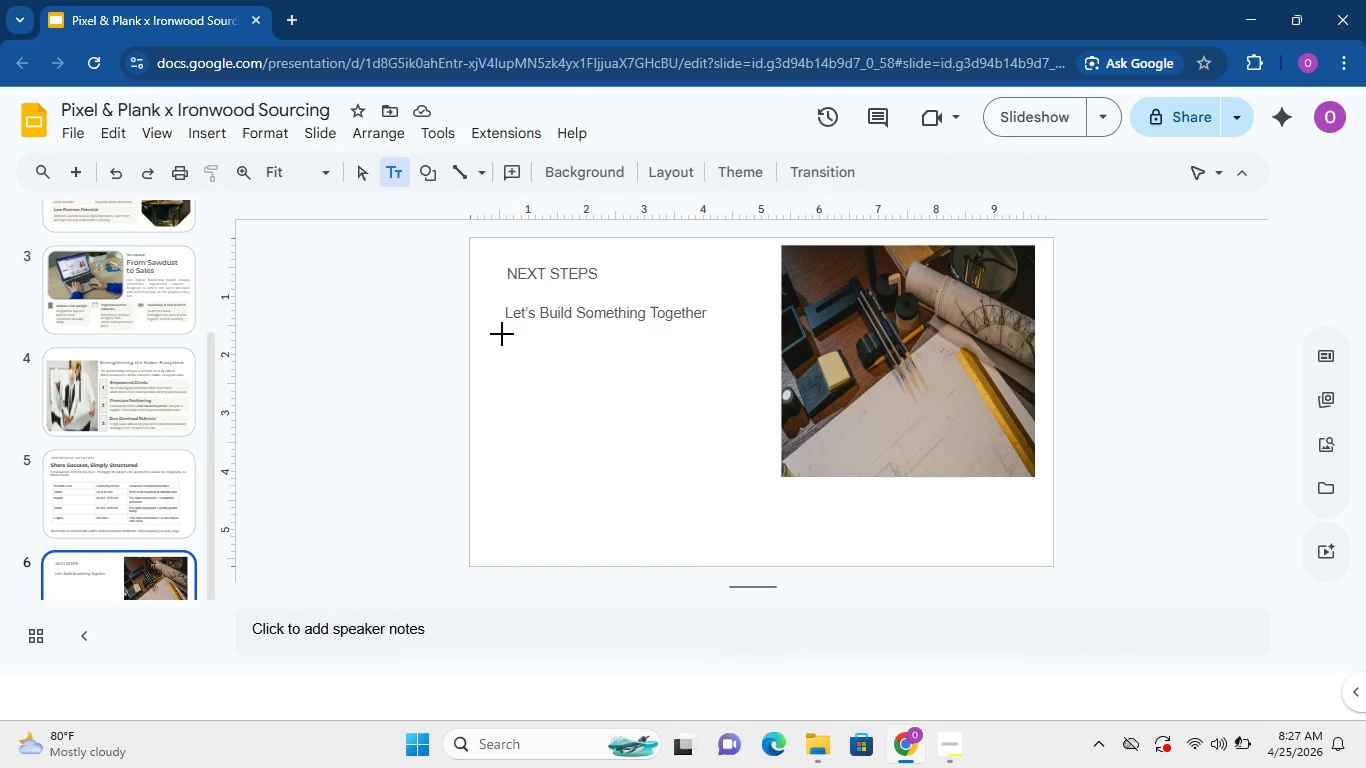 
left_click([502, 334])
 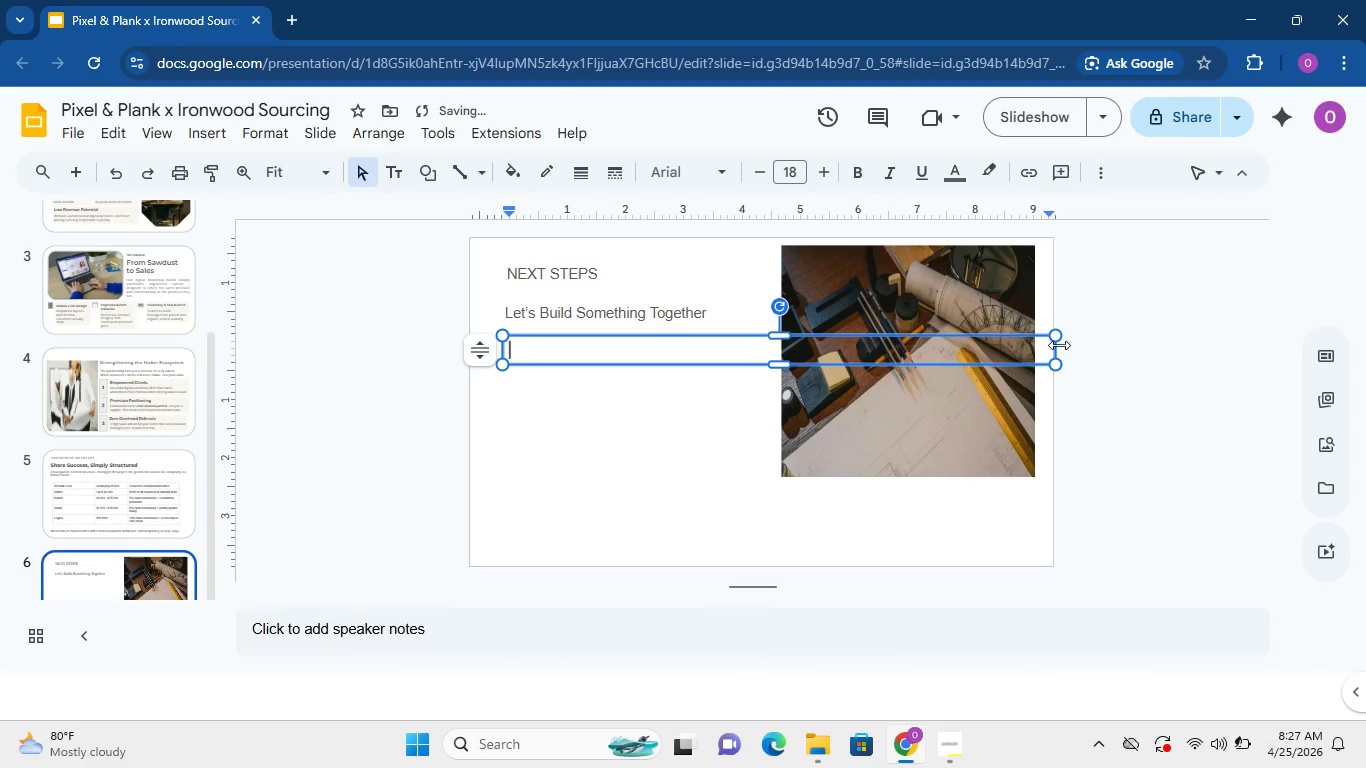 
left_click_drag(start_coordinate=[1053, 345], to_coordinate=[729, 356])
 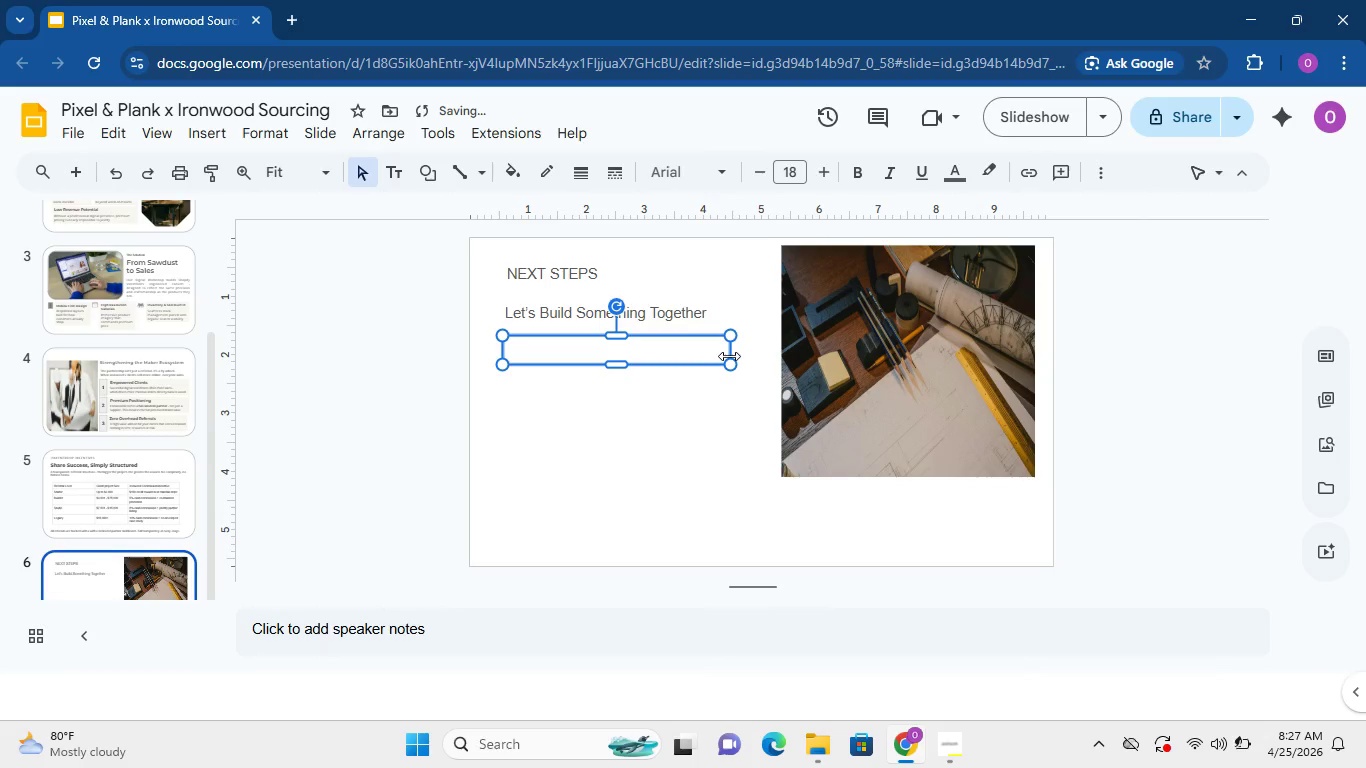 
left_click_drag(start_coordinate=[729, 356], to_coordinate=[736, 356])
 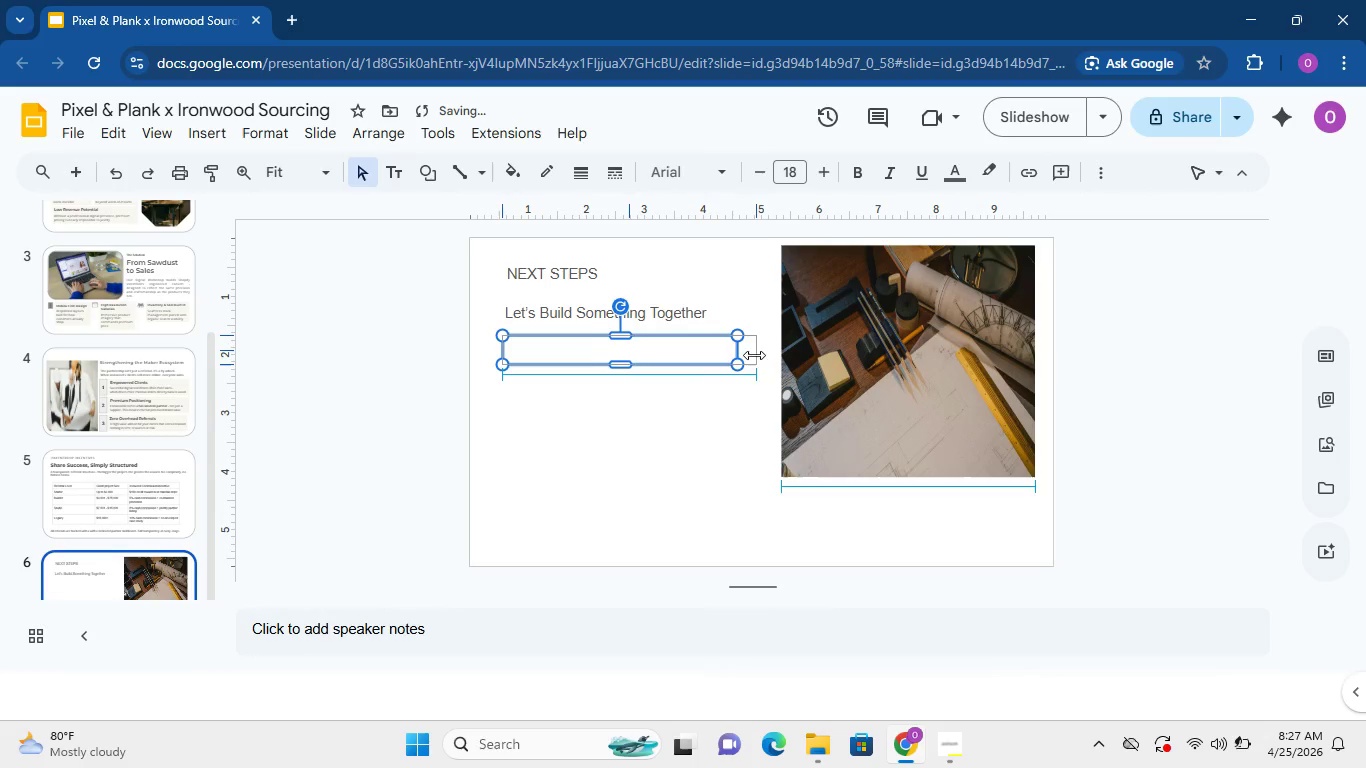 
left_click_drag(start_coordinate=[739, 356], to_coordinate=[761, 355])
 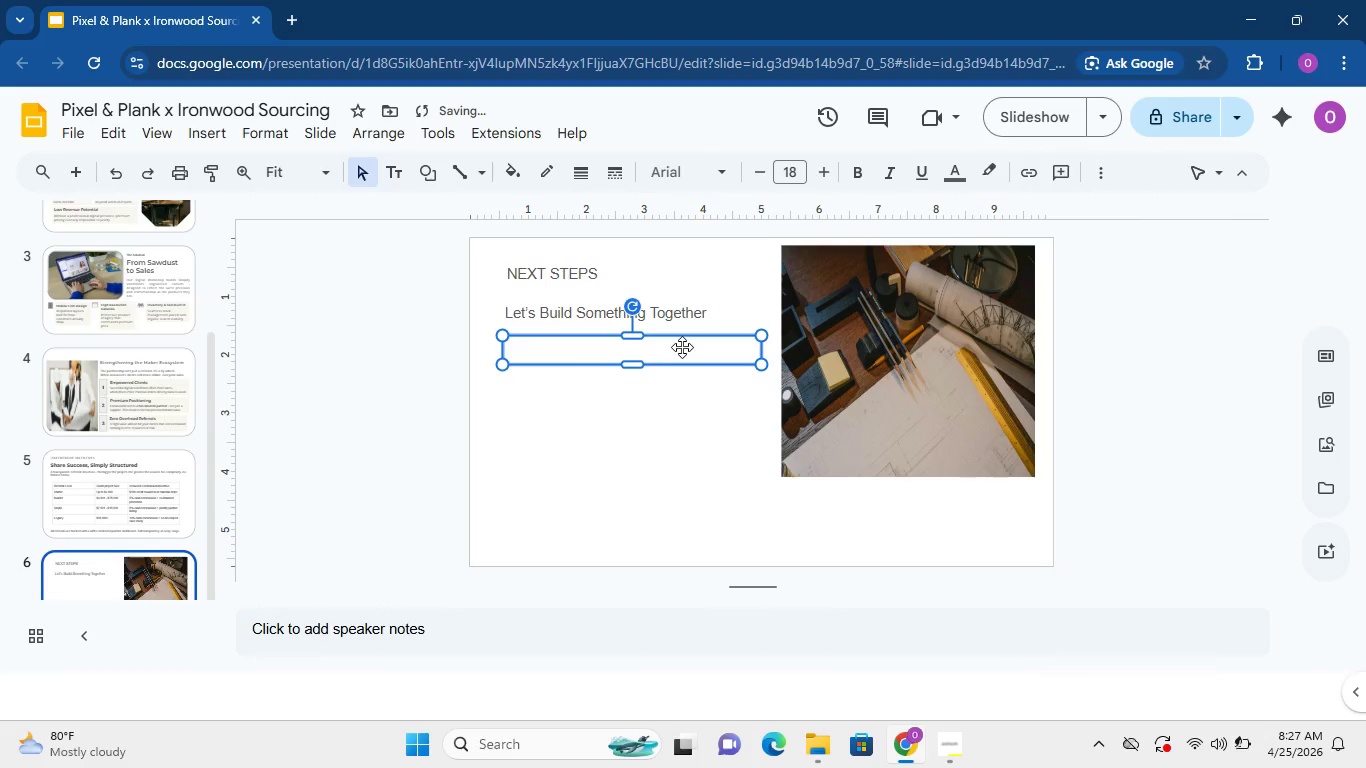 
left_click([682, 347])
 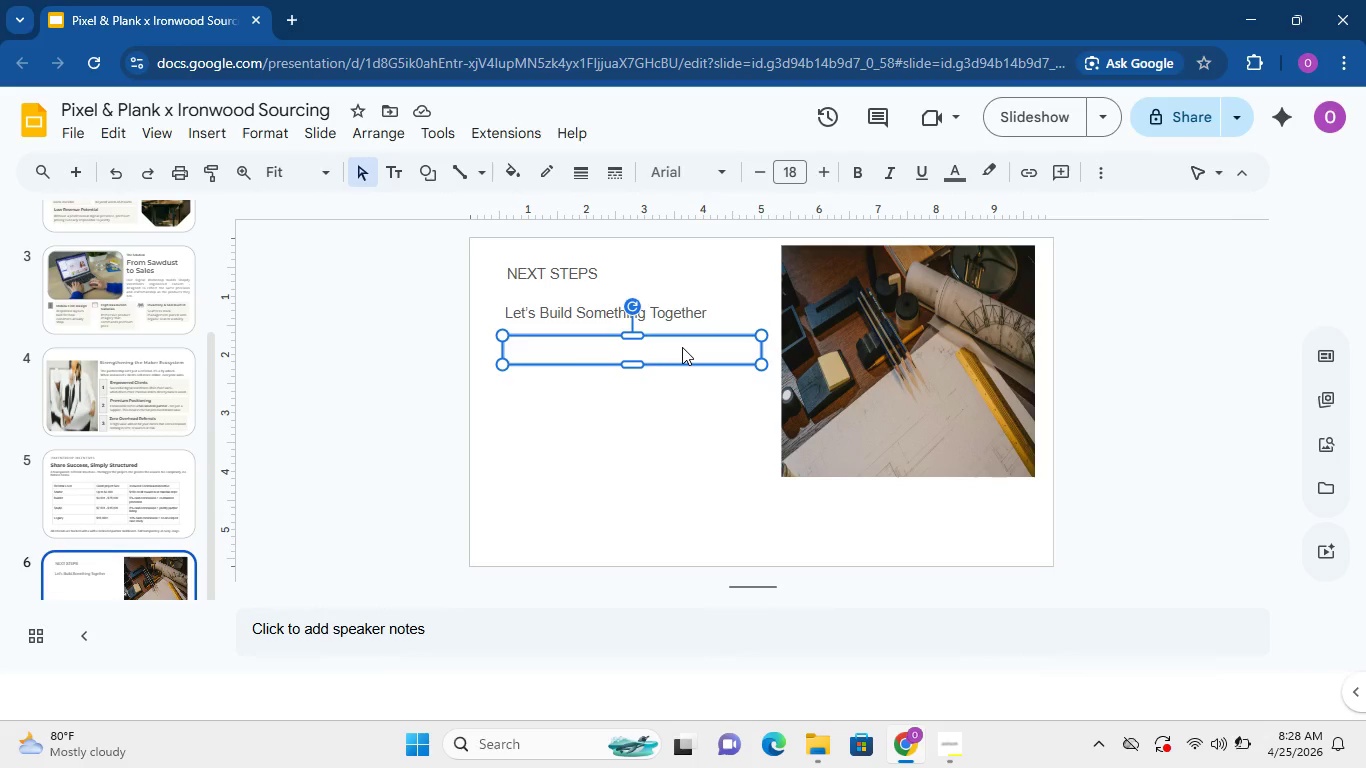 
wait(13.06)
 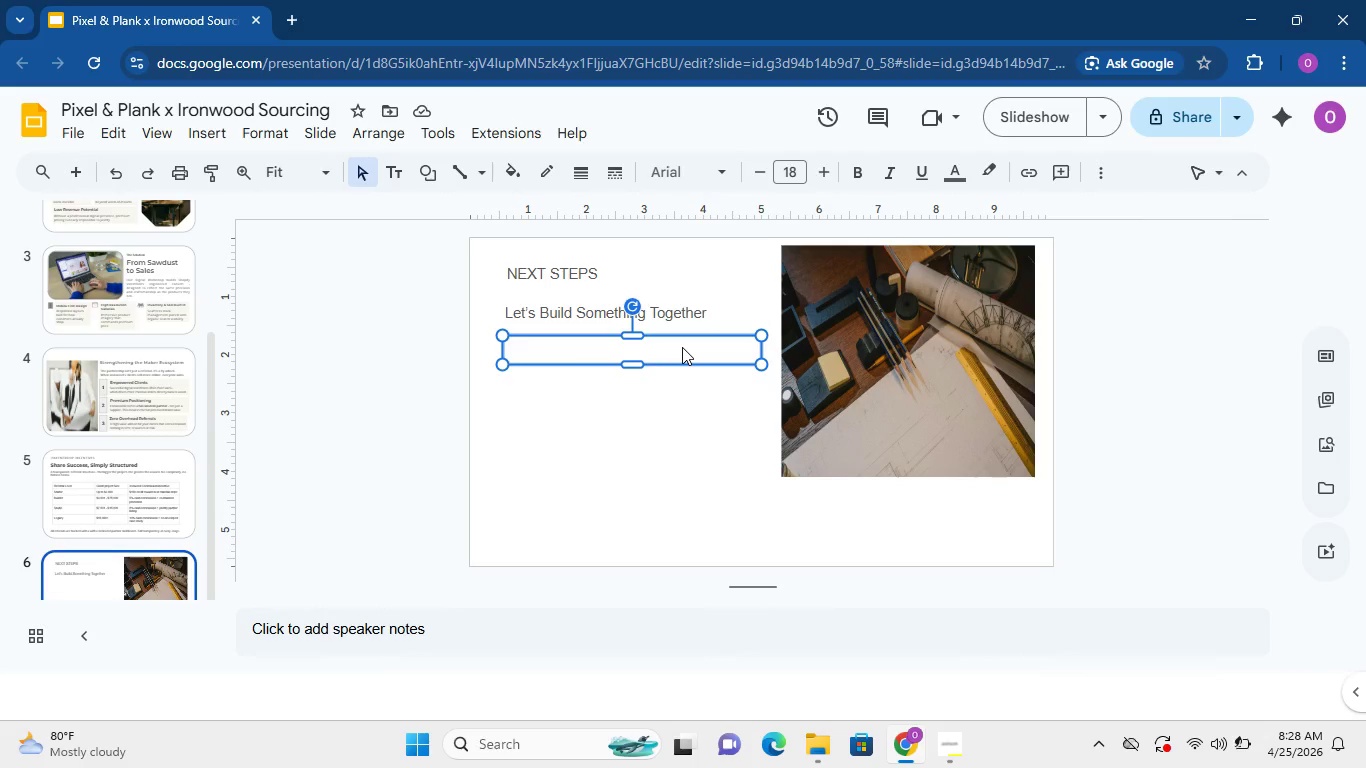 
left_click([648, 350])
 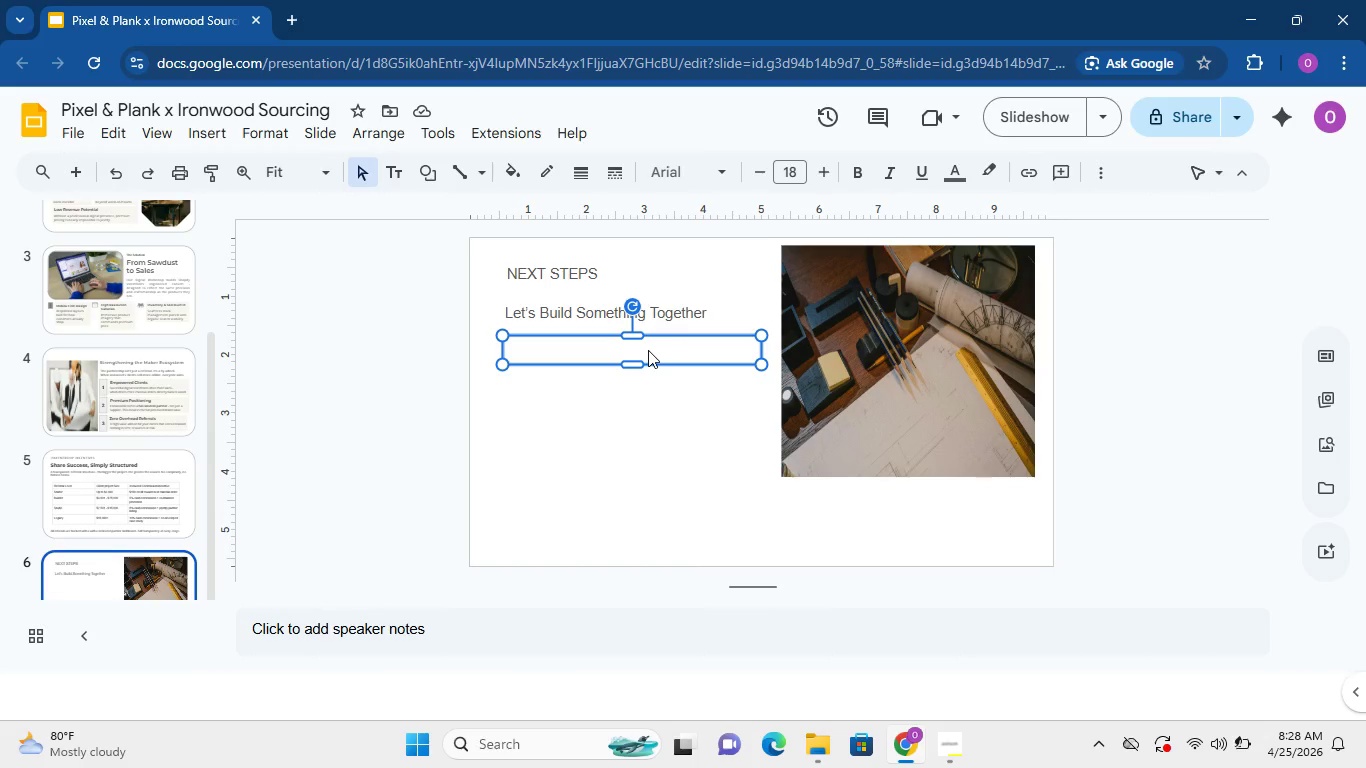 
wait(9.36)
 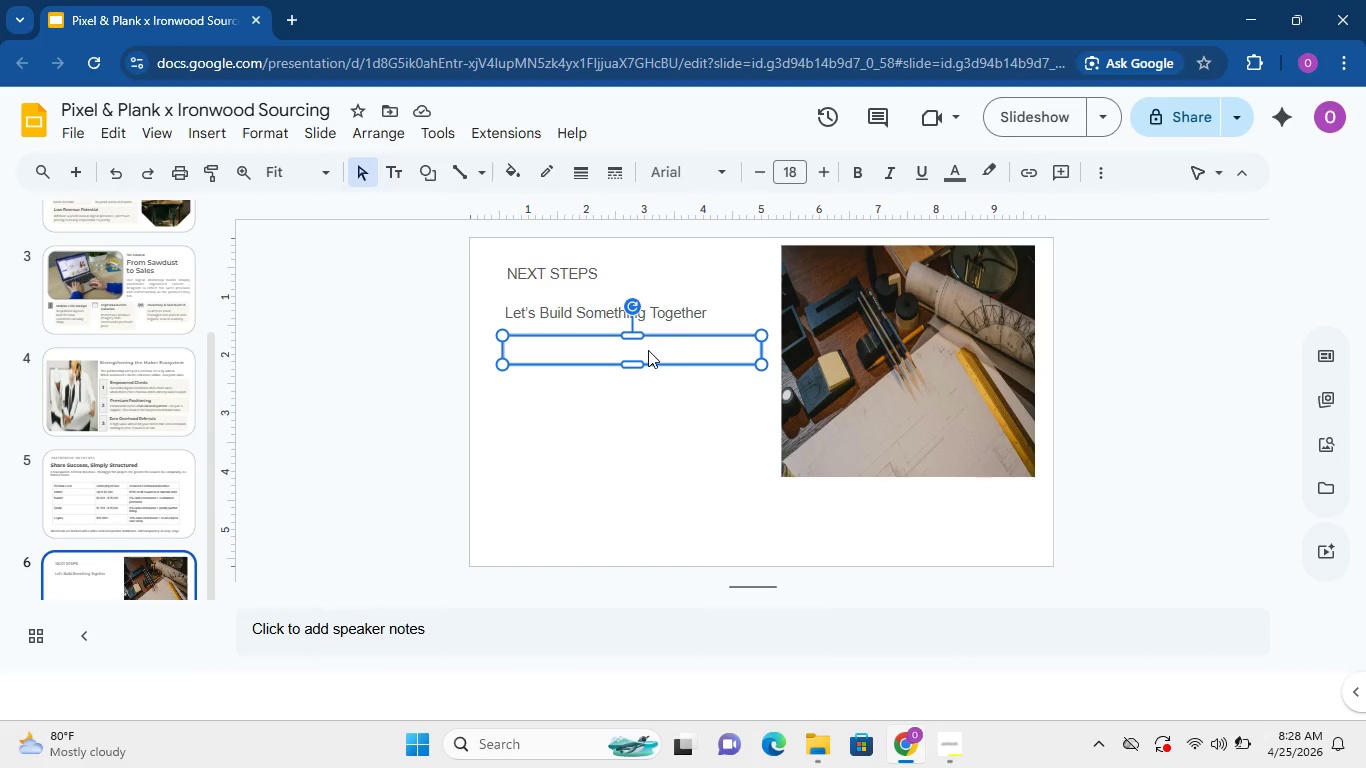 
type(wer)
key(Backspace)
key(Backspace)
key(Backspace)
type(Were)
key(Backspace)
key(Backspace)
type('re )
key(Backspace)
key(Backspace)
key(Backspace)
type(e ready to move when you are. The first step is  a)
key(Backspace)
key(Backspace)
type( a)
key(Backspace)
key(Backspace)
type(a focused 15-minute call to align on fix, explore o)
key(Backspace)
type(your client base, and c)
key(Backspace)
type(map out the partnership structure.)
 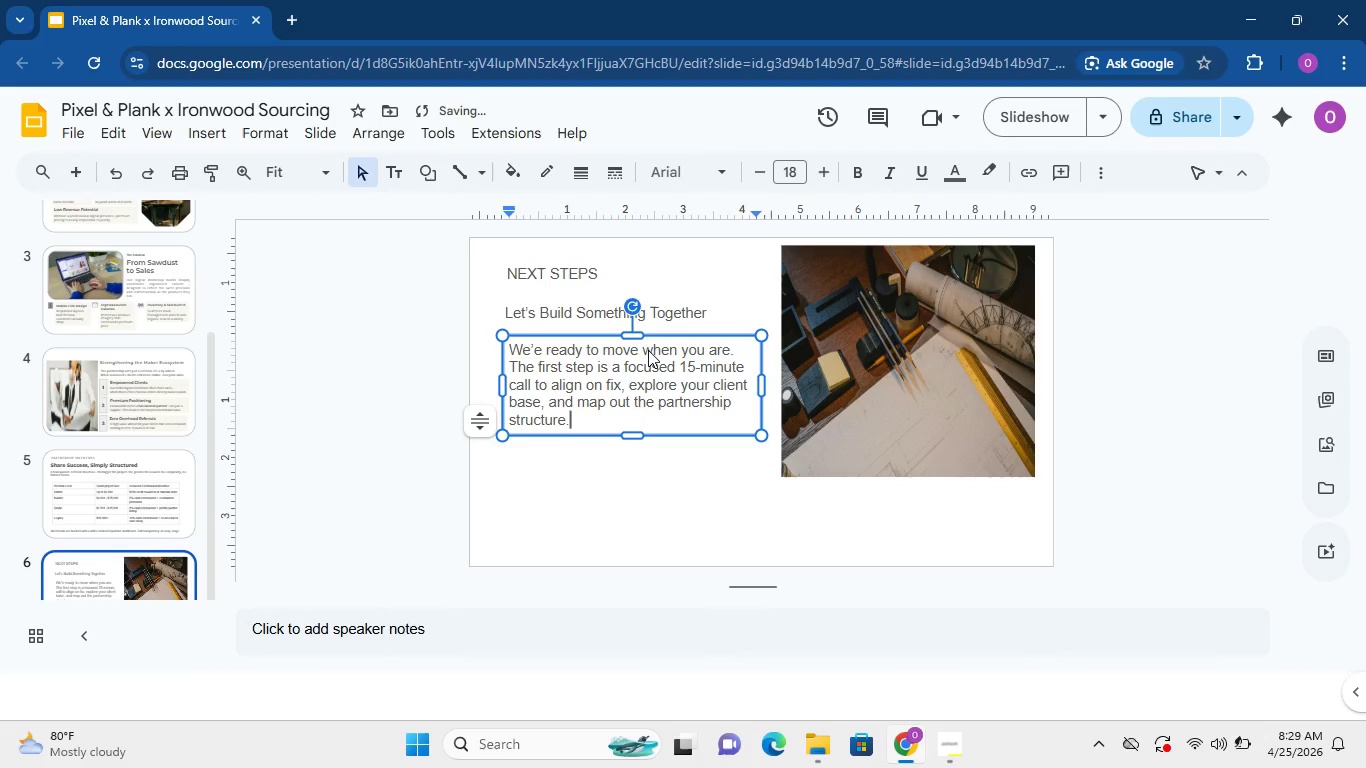 
key(Enter)
 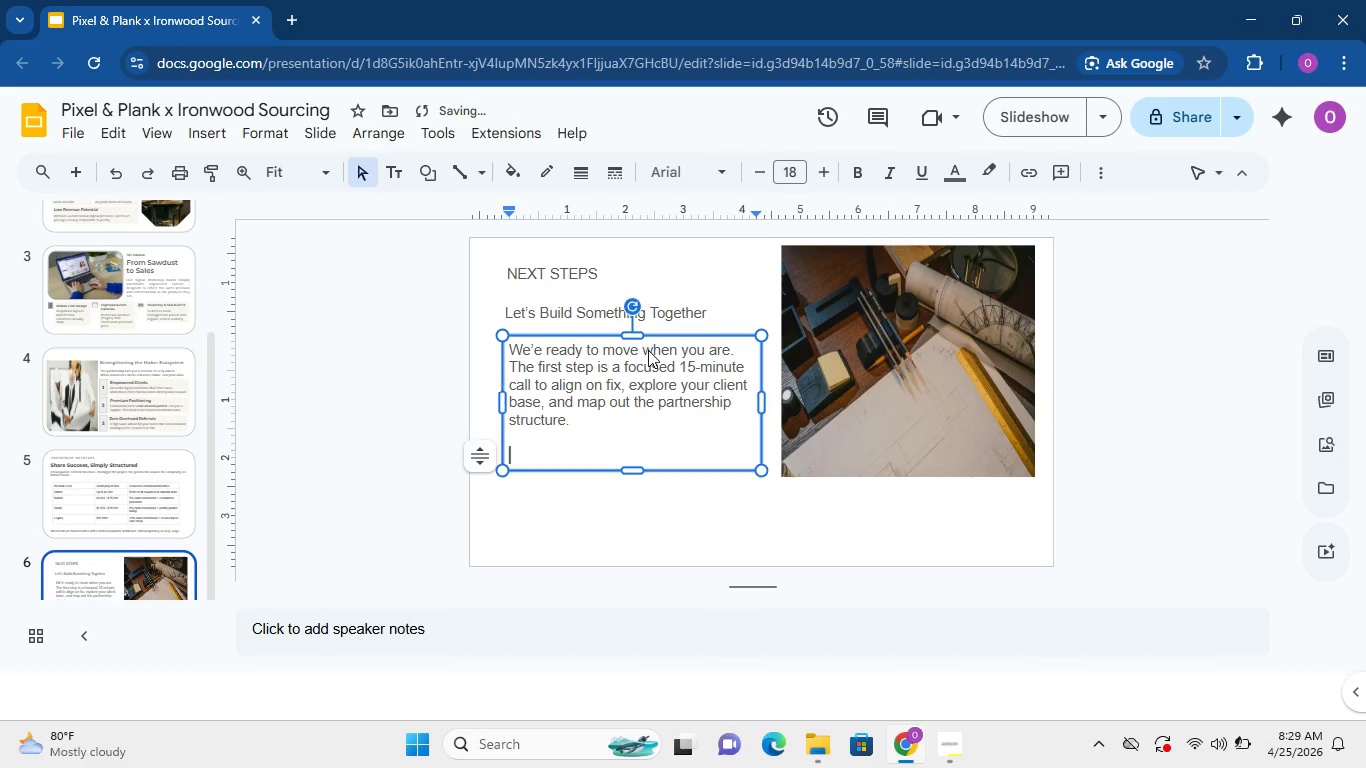 
key(Enter)
 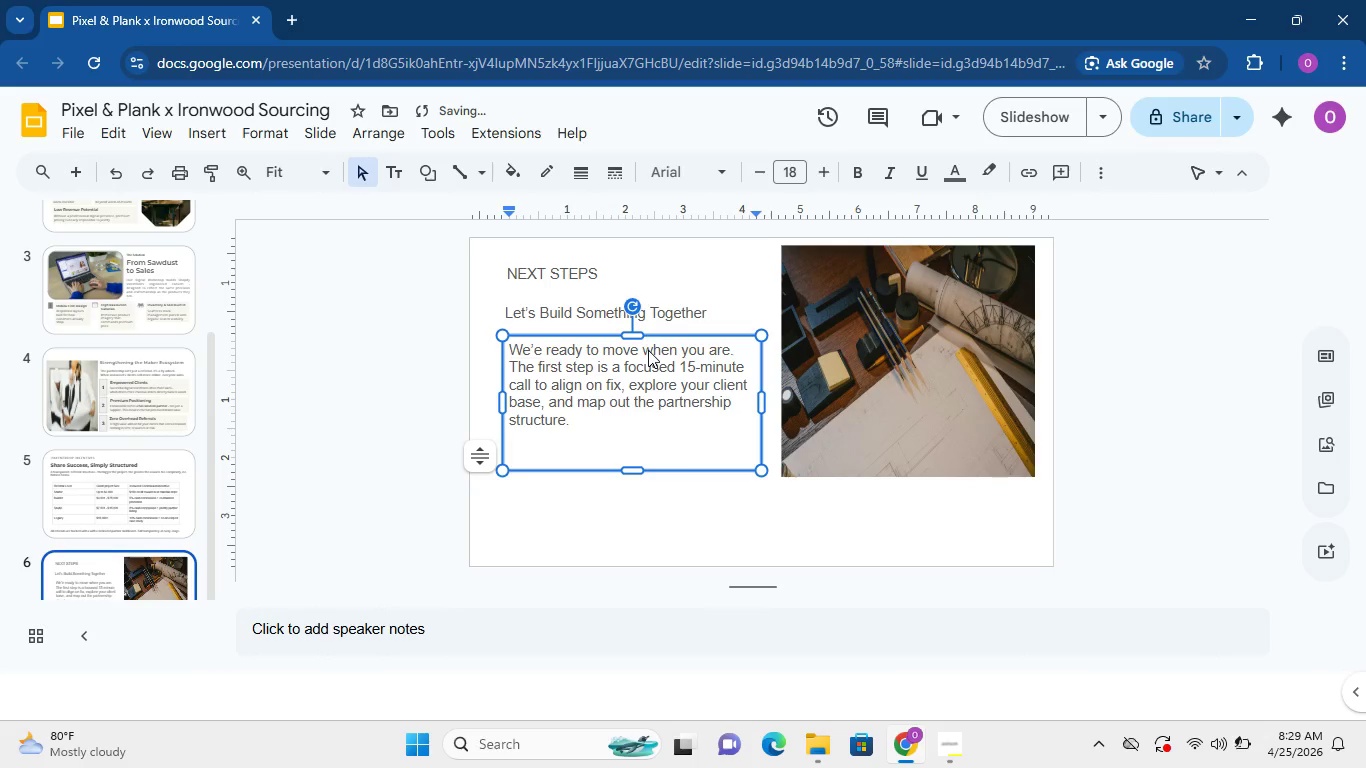 
type(Contact: )
 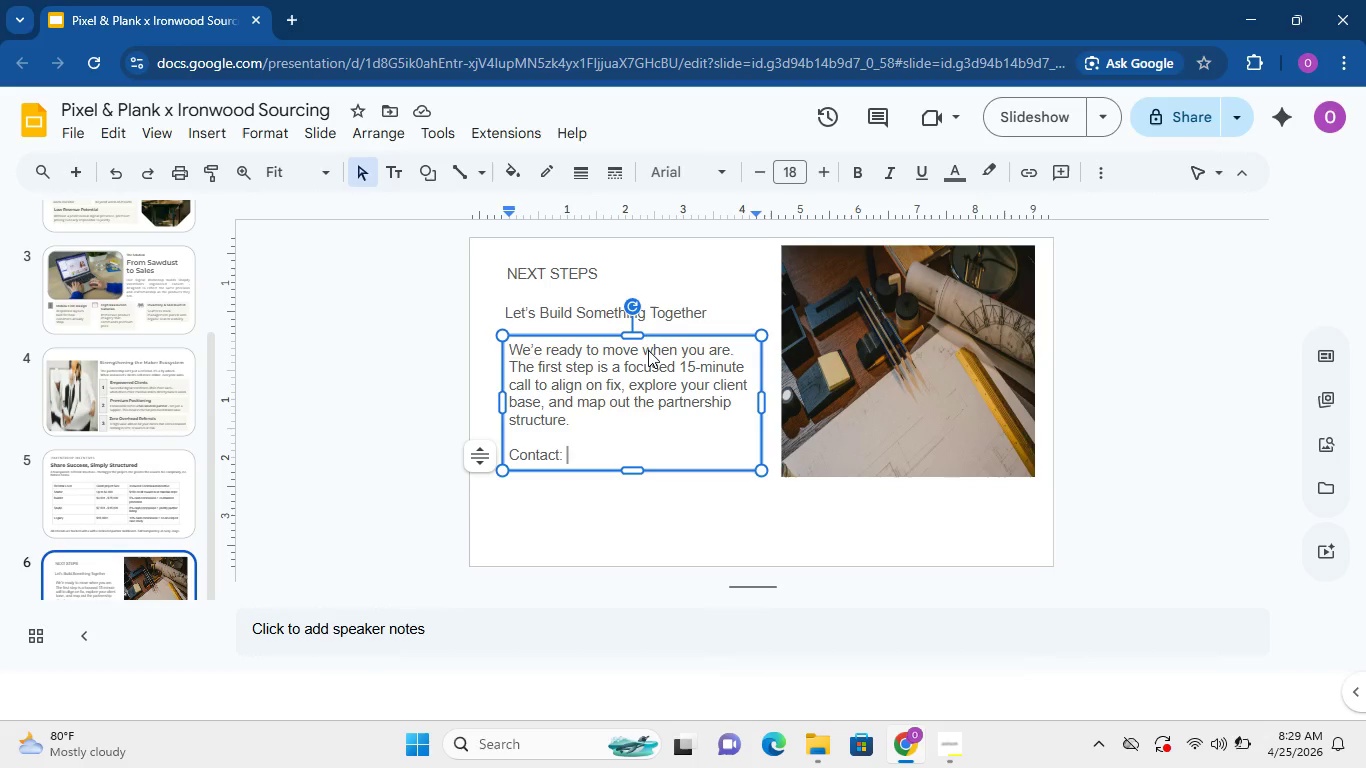 
wait(17.53)
 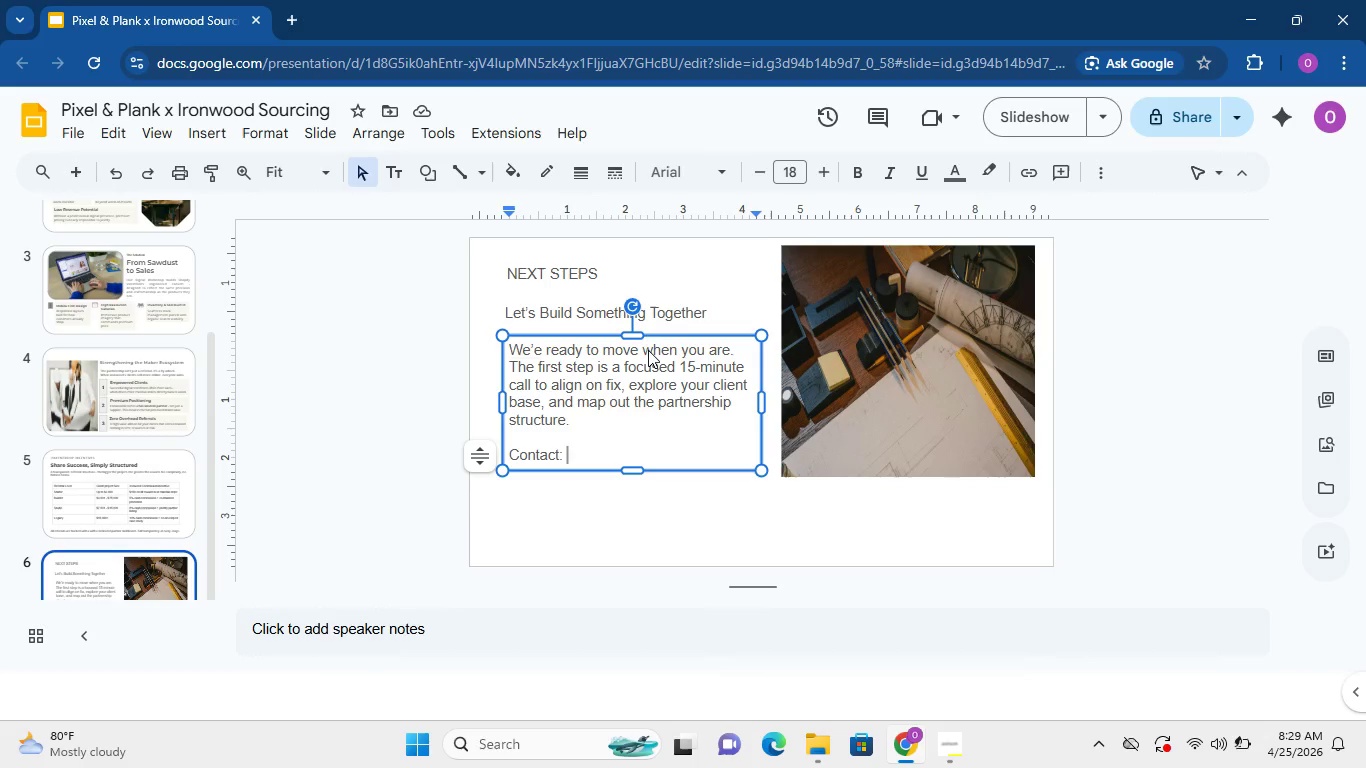 
left_click([951, 737])